 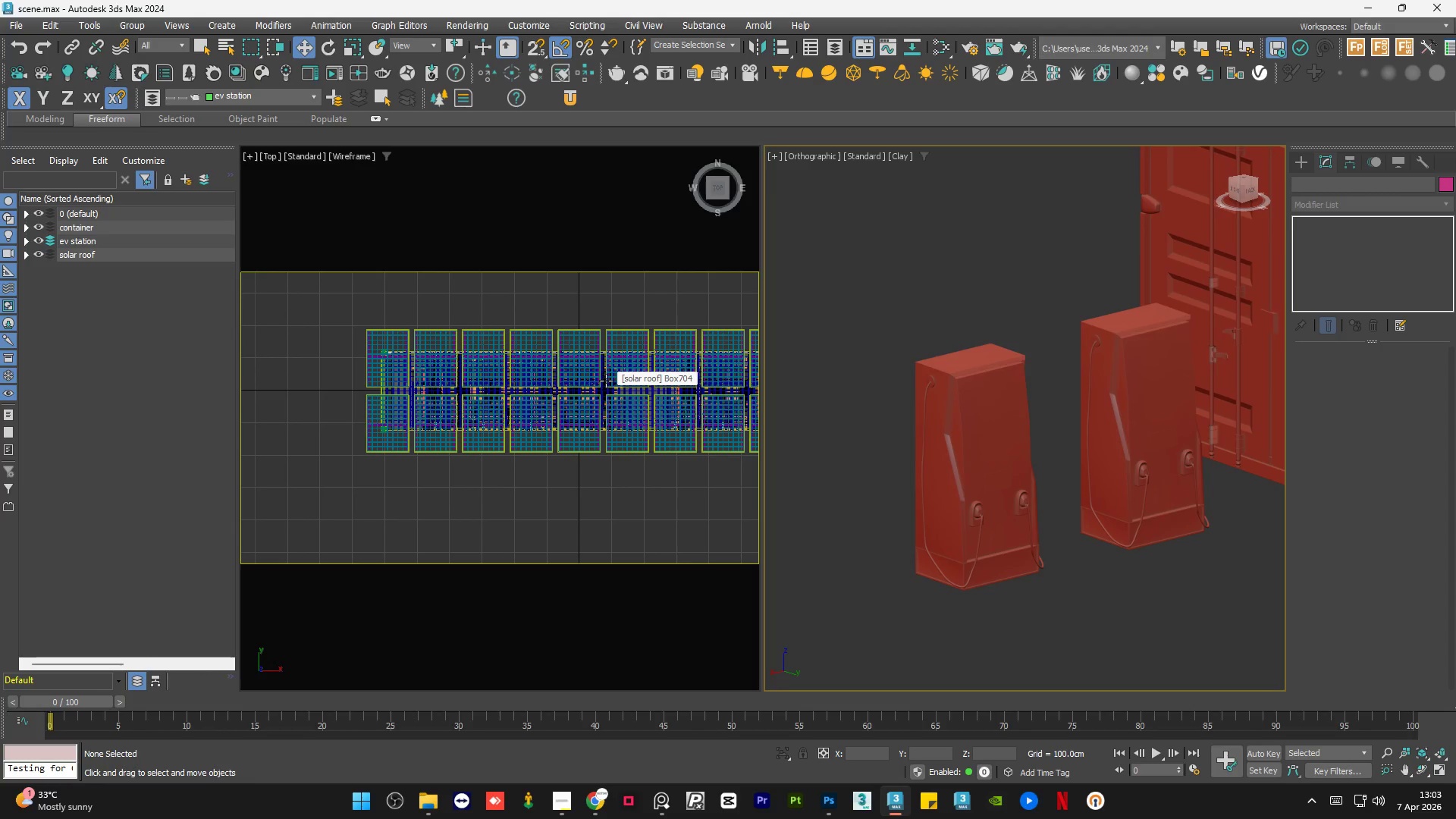 
double_click([399, 491])
 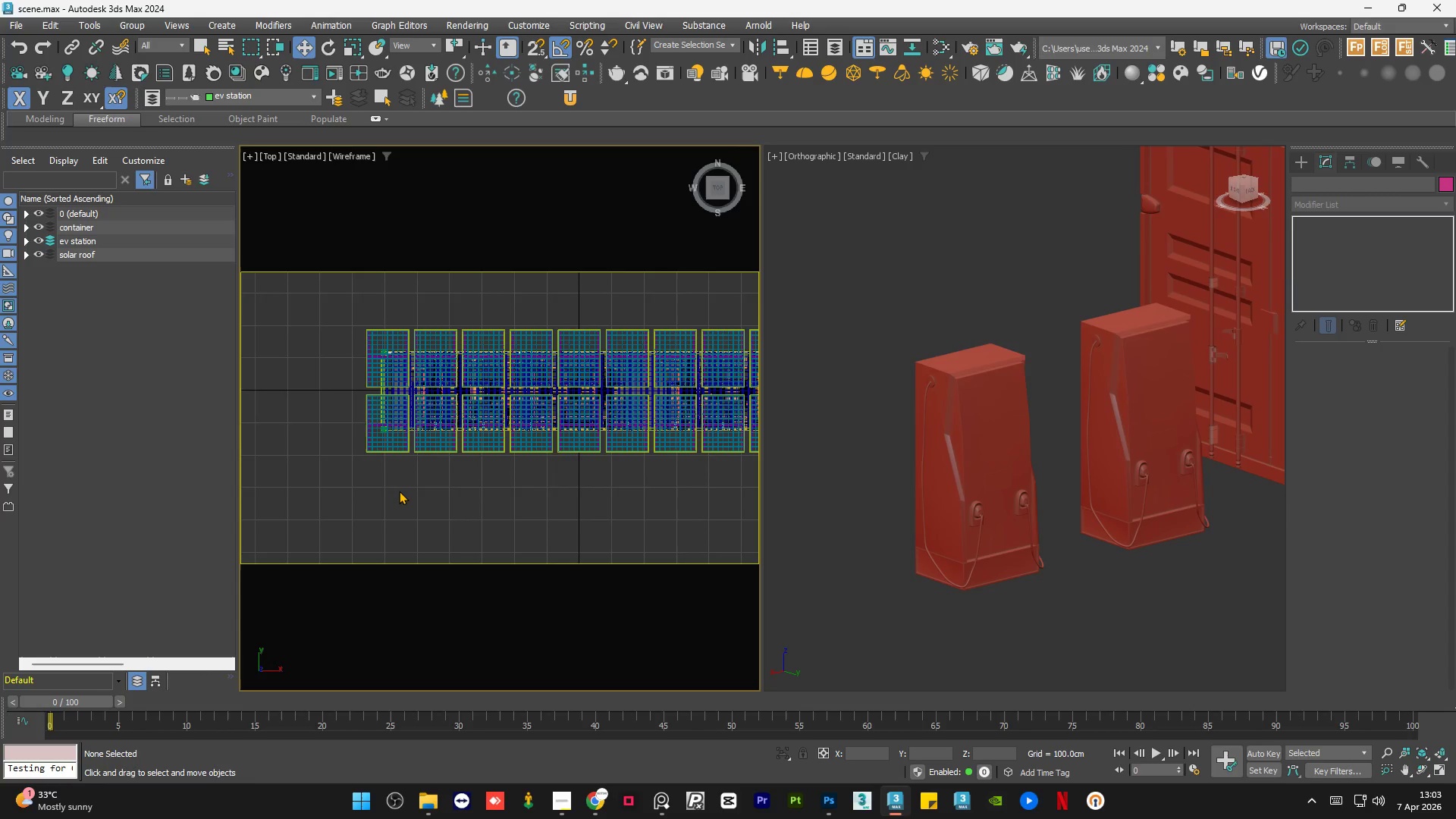 
key(G)
 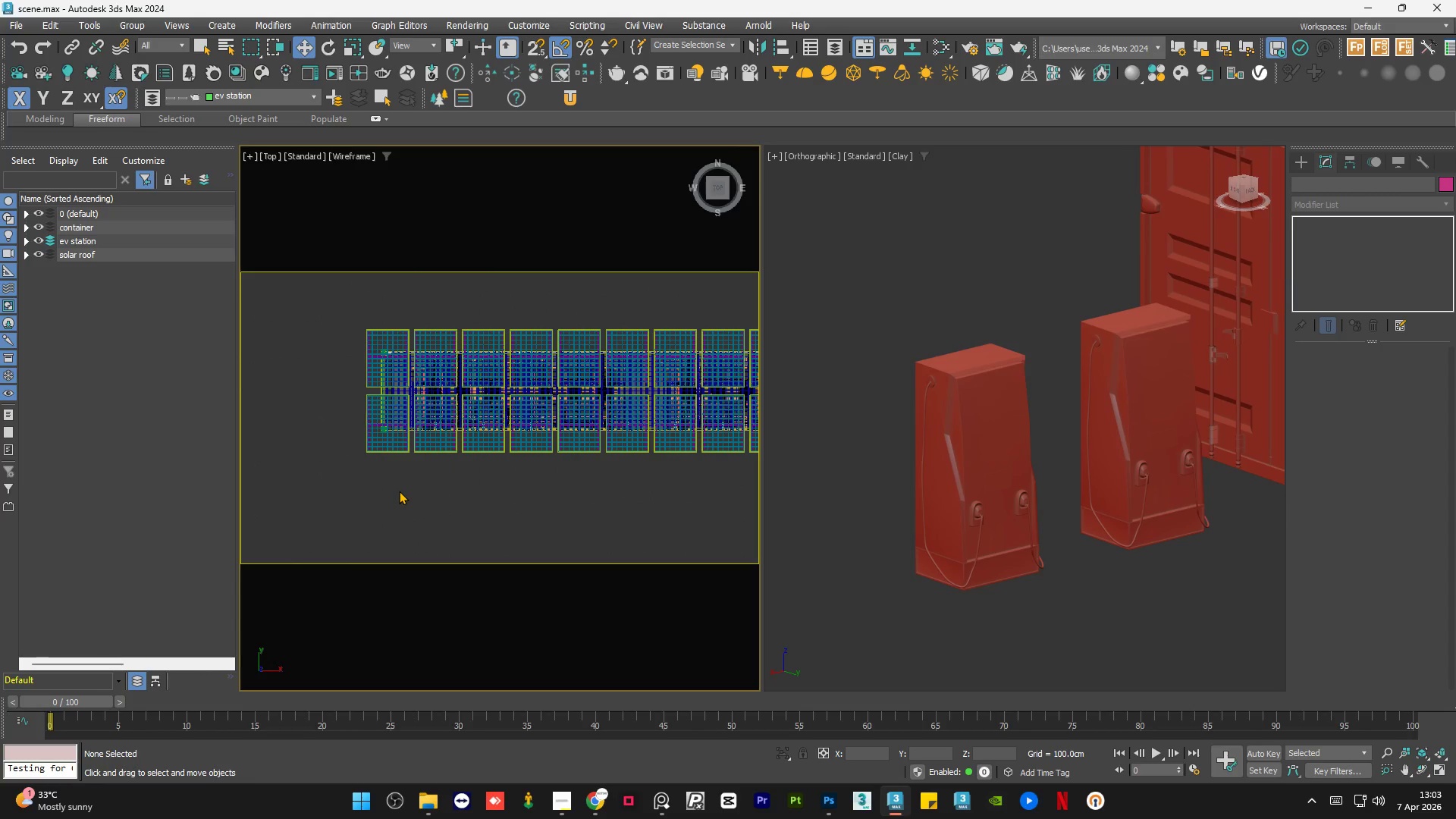 
key(F3)
 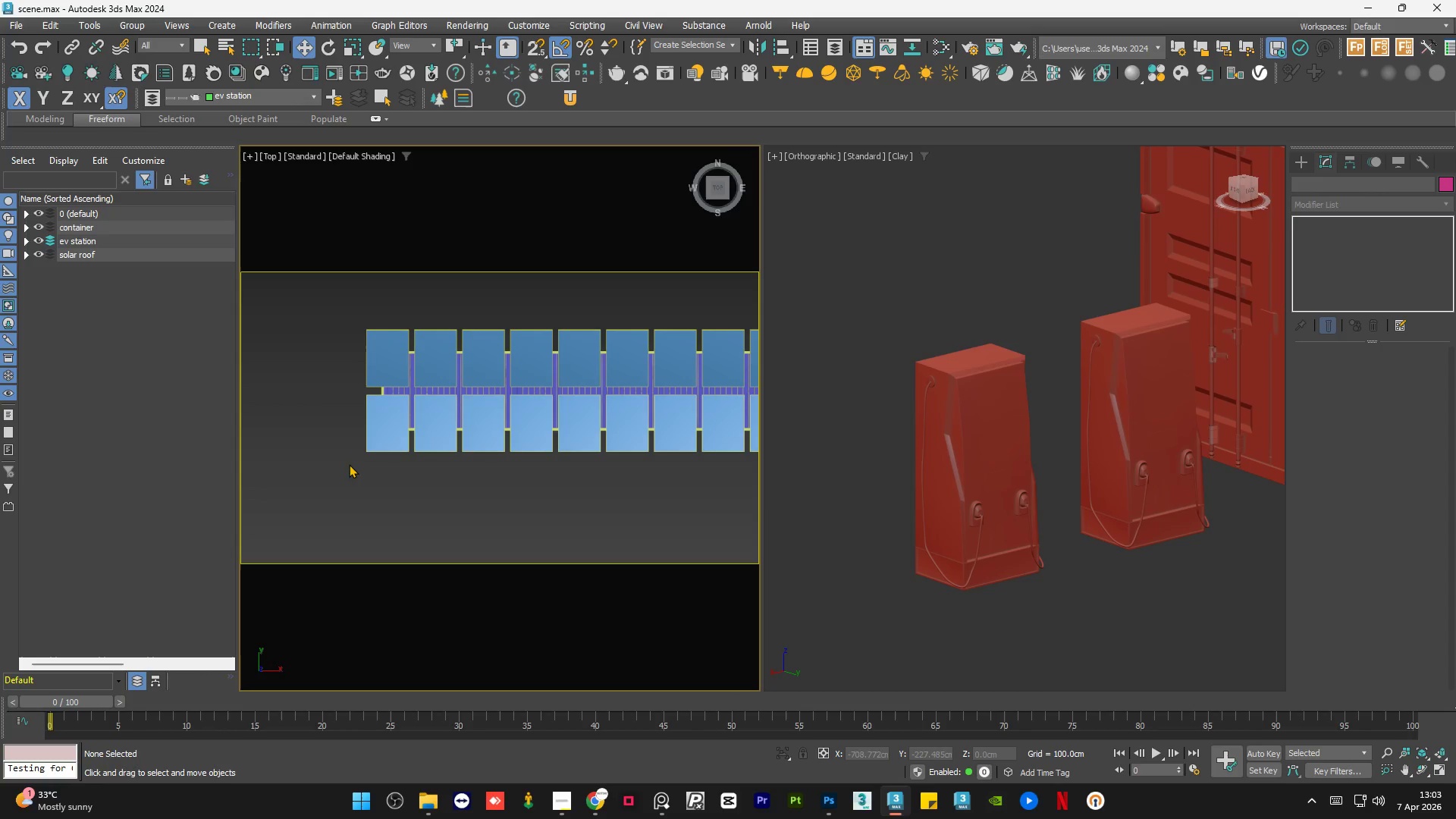 
double_click([318, 441])
 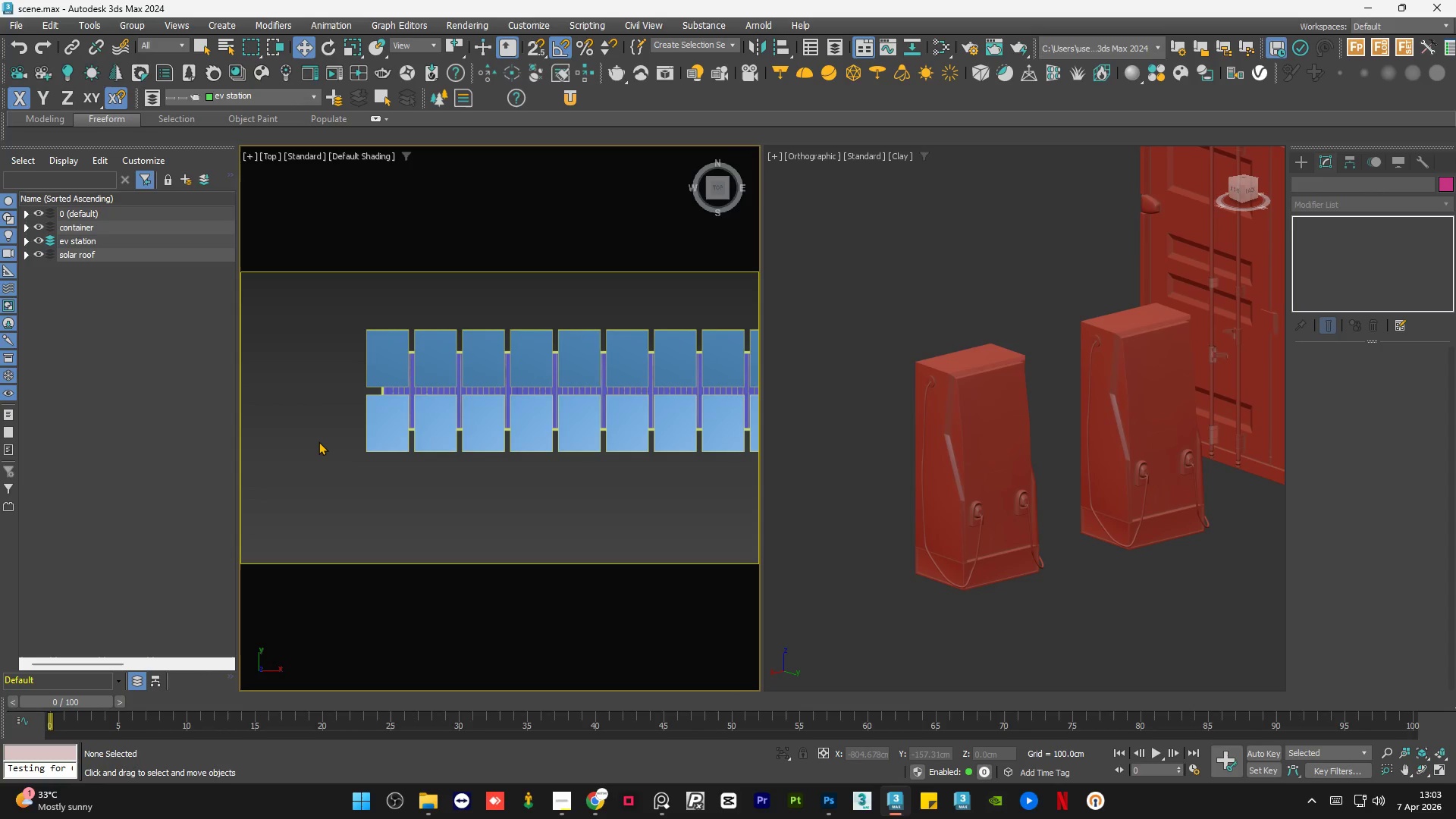 
double_click([318, 441])
 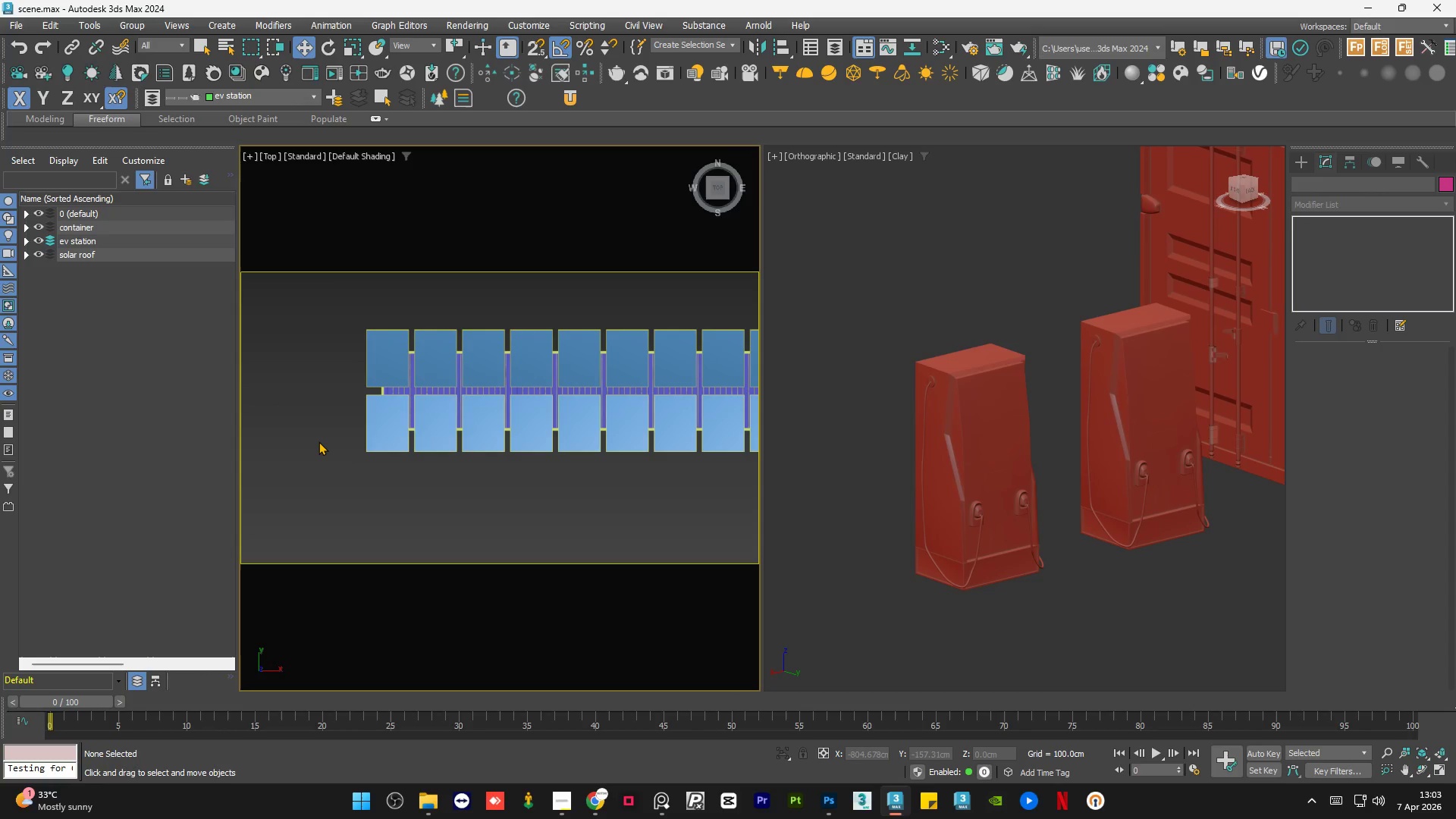 
triple_click([318, 441])
 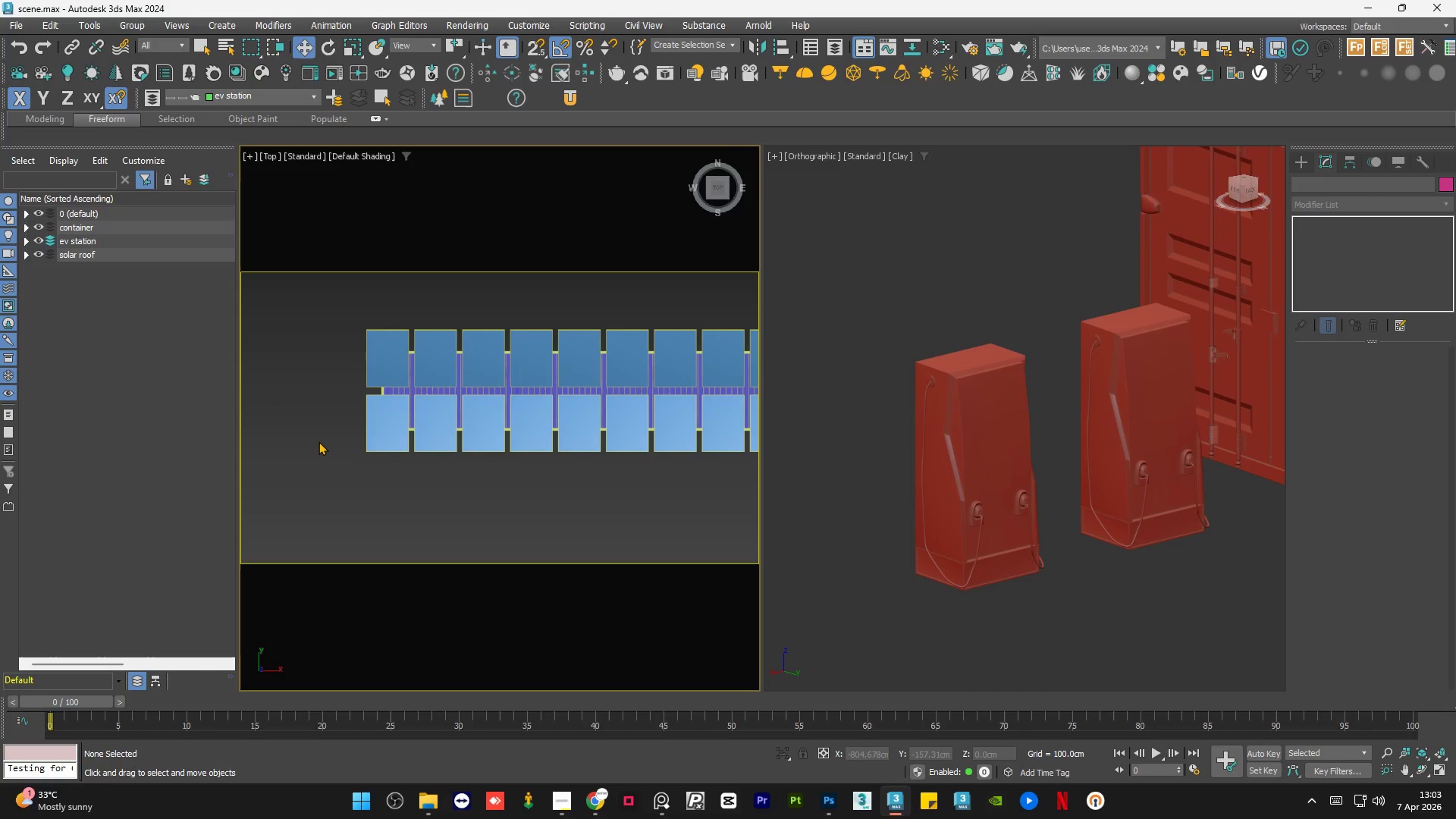 
double_click([318, 441])
 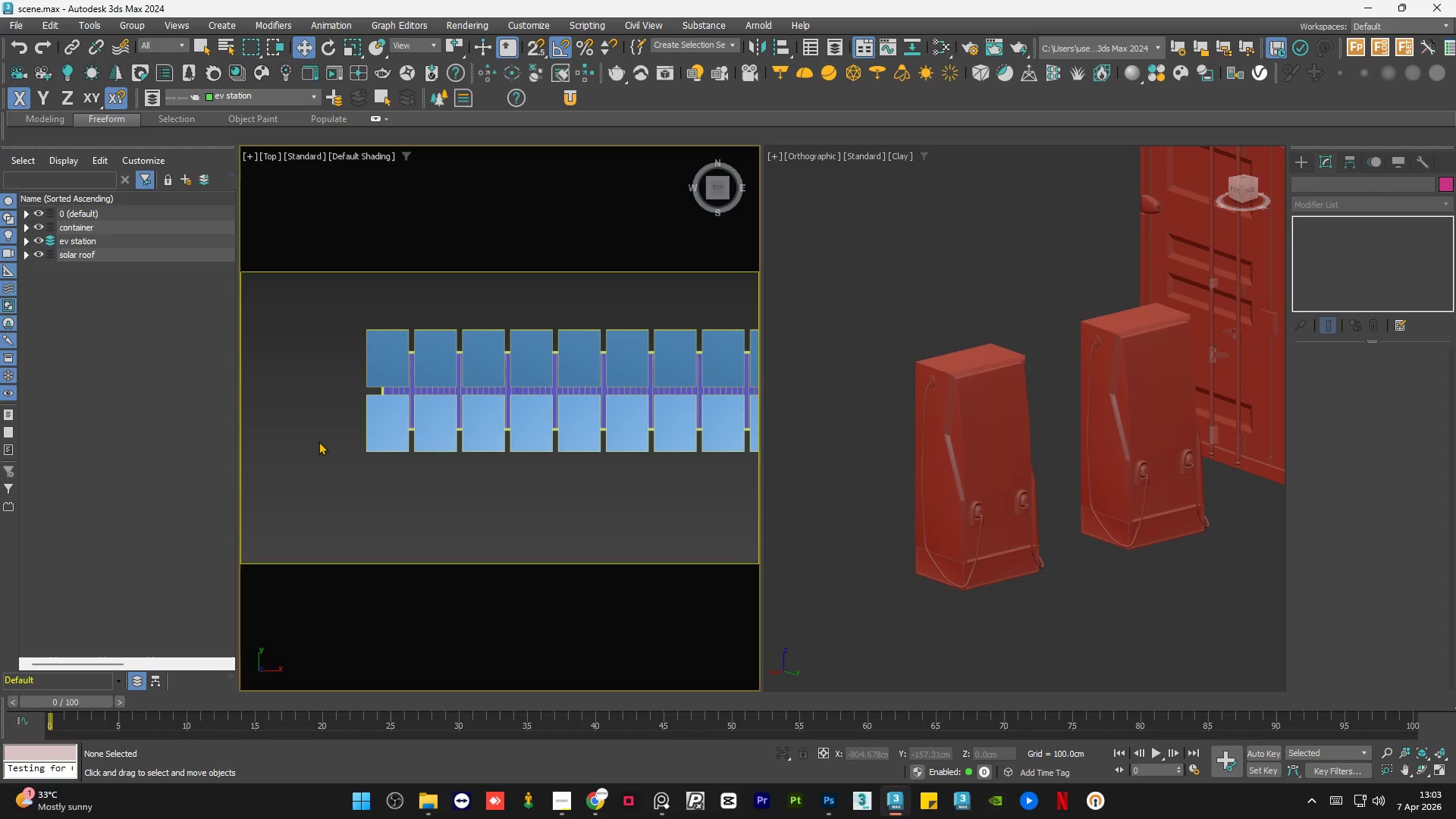 
triple_click([318, 441])
 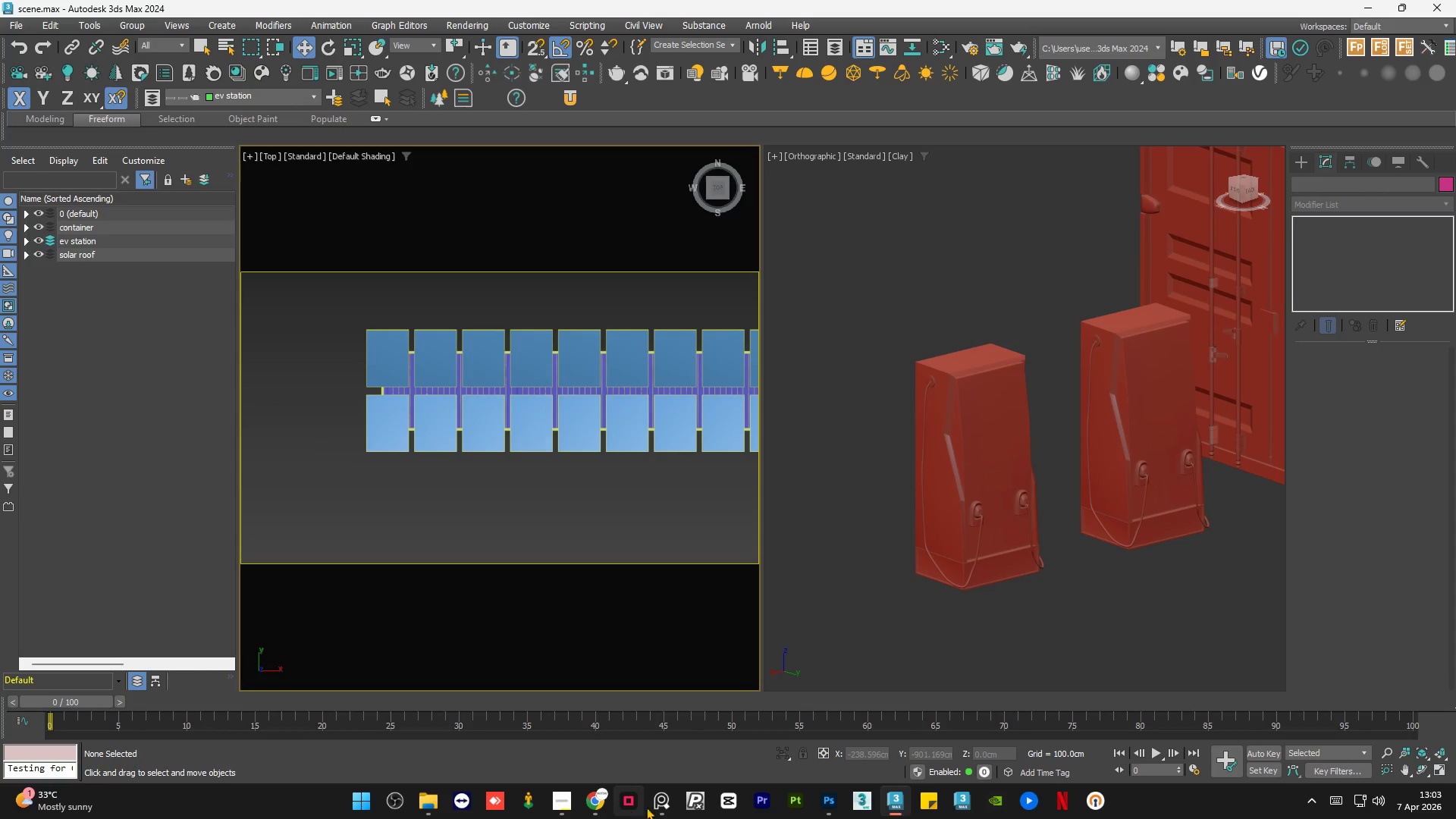 
left_click([661, 806])
 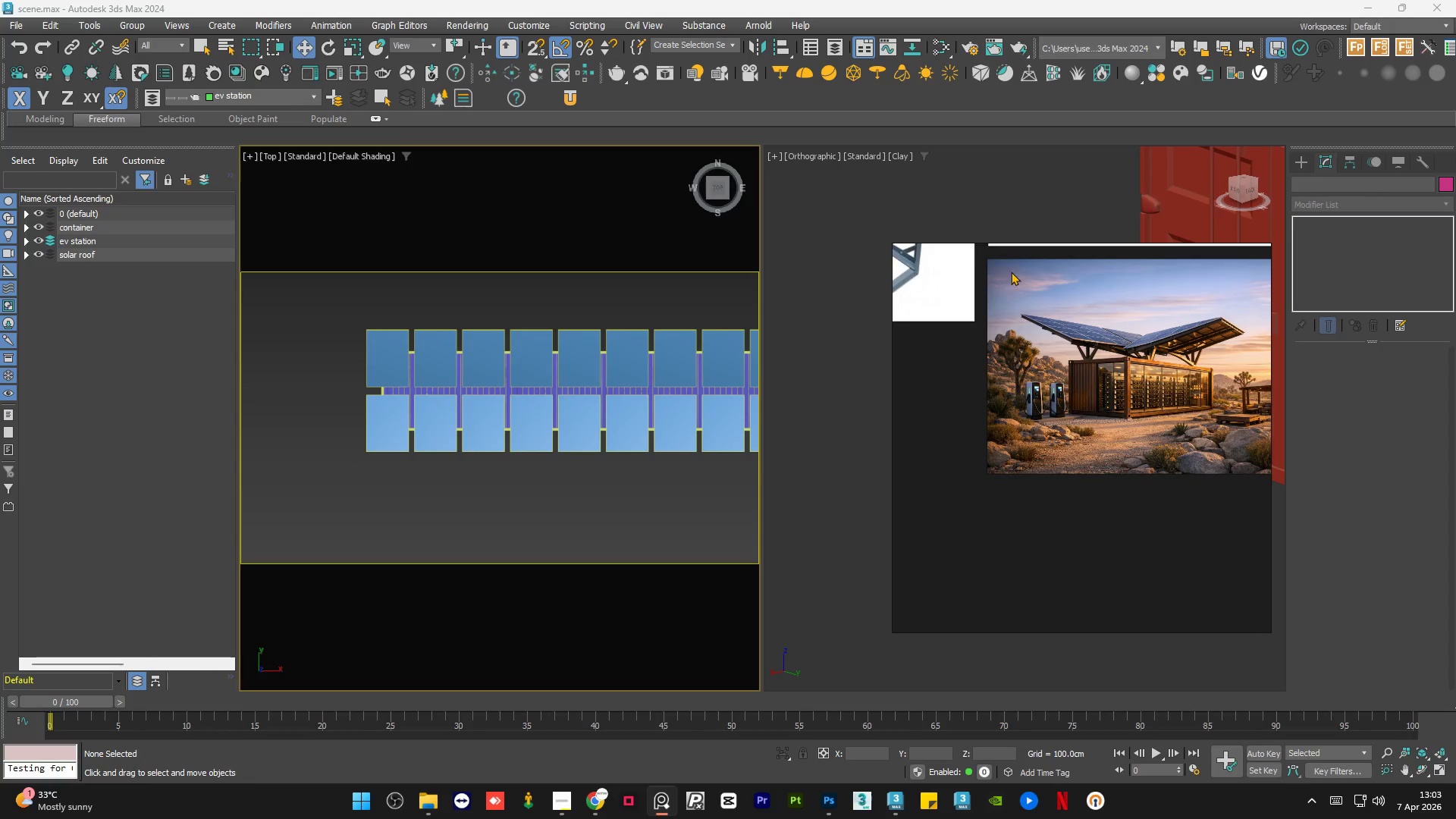 
left_click_drag(start_coordinate=[1024, 252], to_coordinate=[287, 243])
 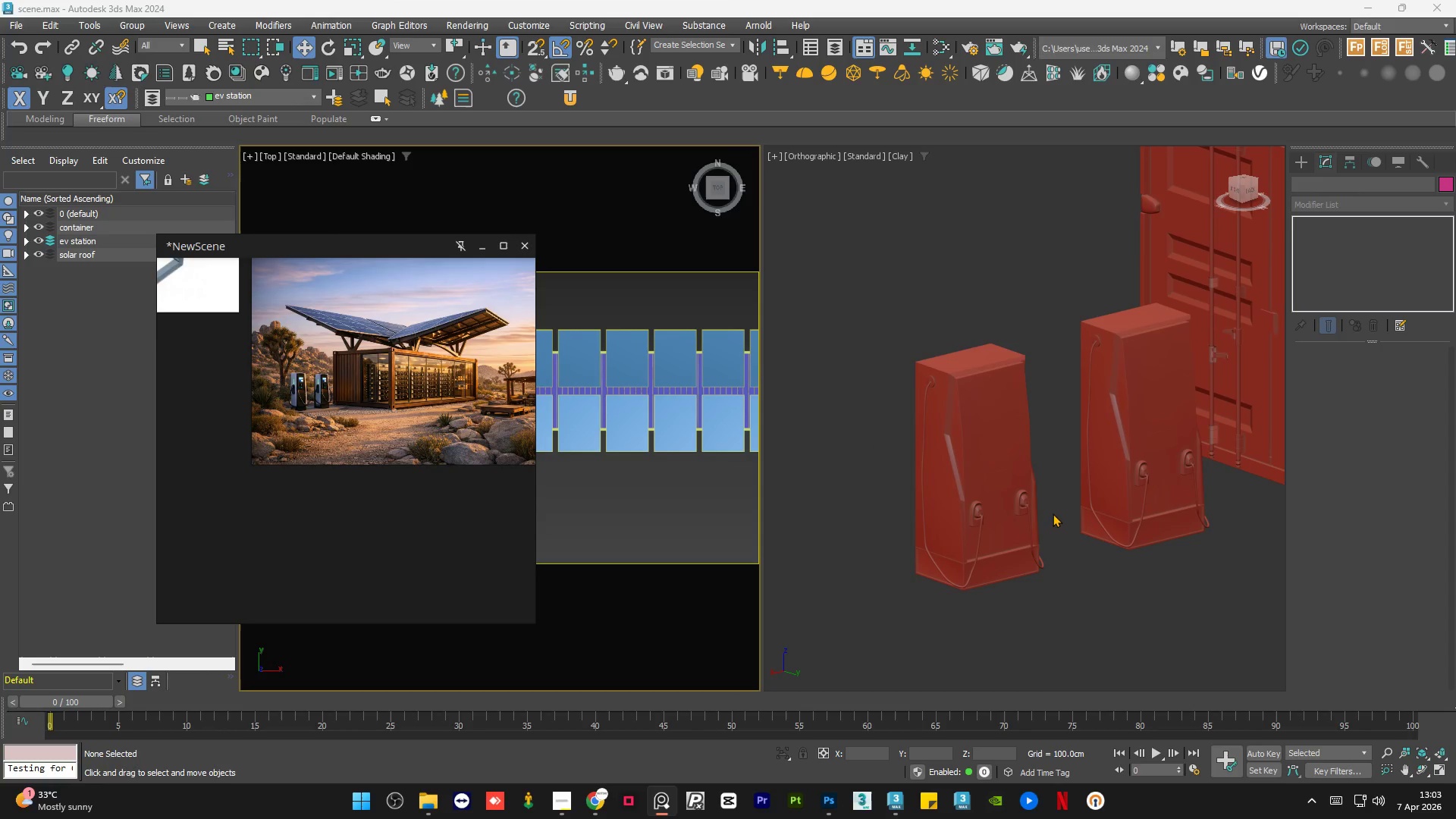 
scroll: coordinate [943, 557], scroll_direction: down, amount: 5.0
 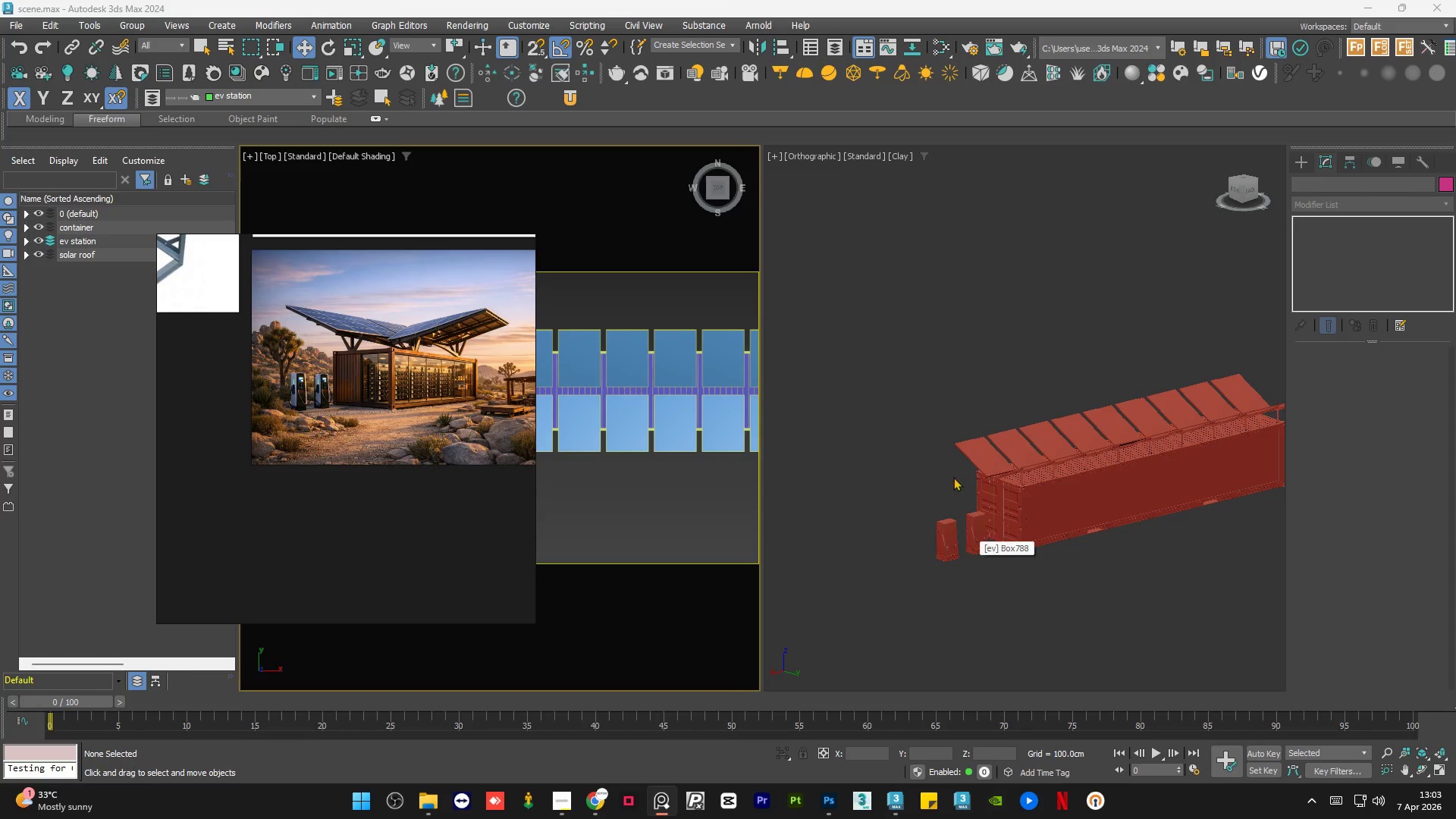 
left_click([908, 476])
 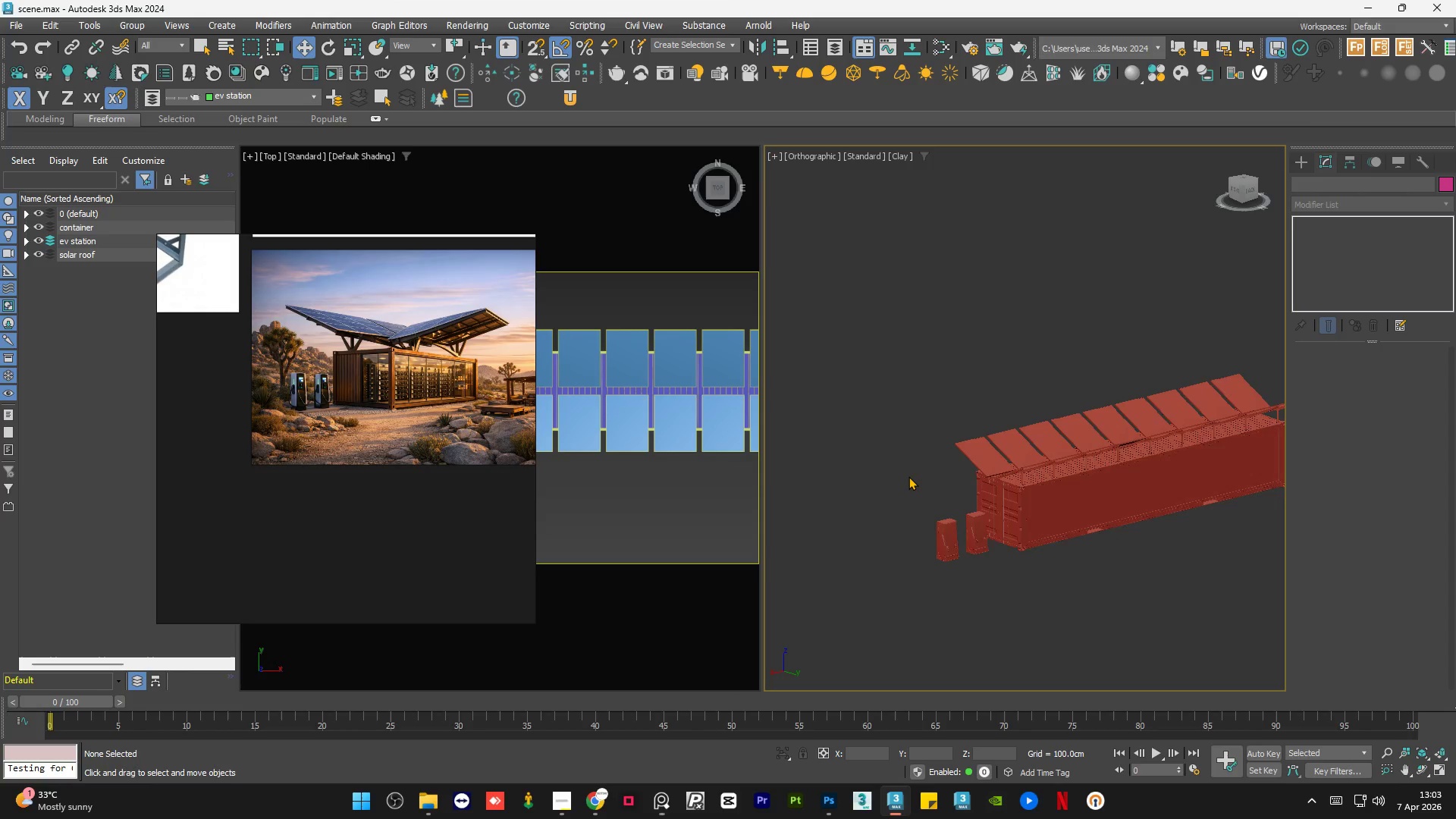 
key(P)
 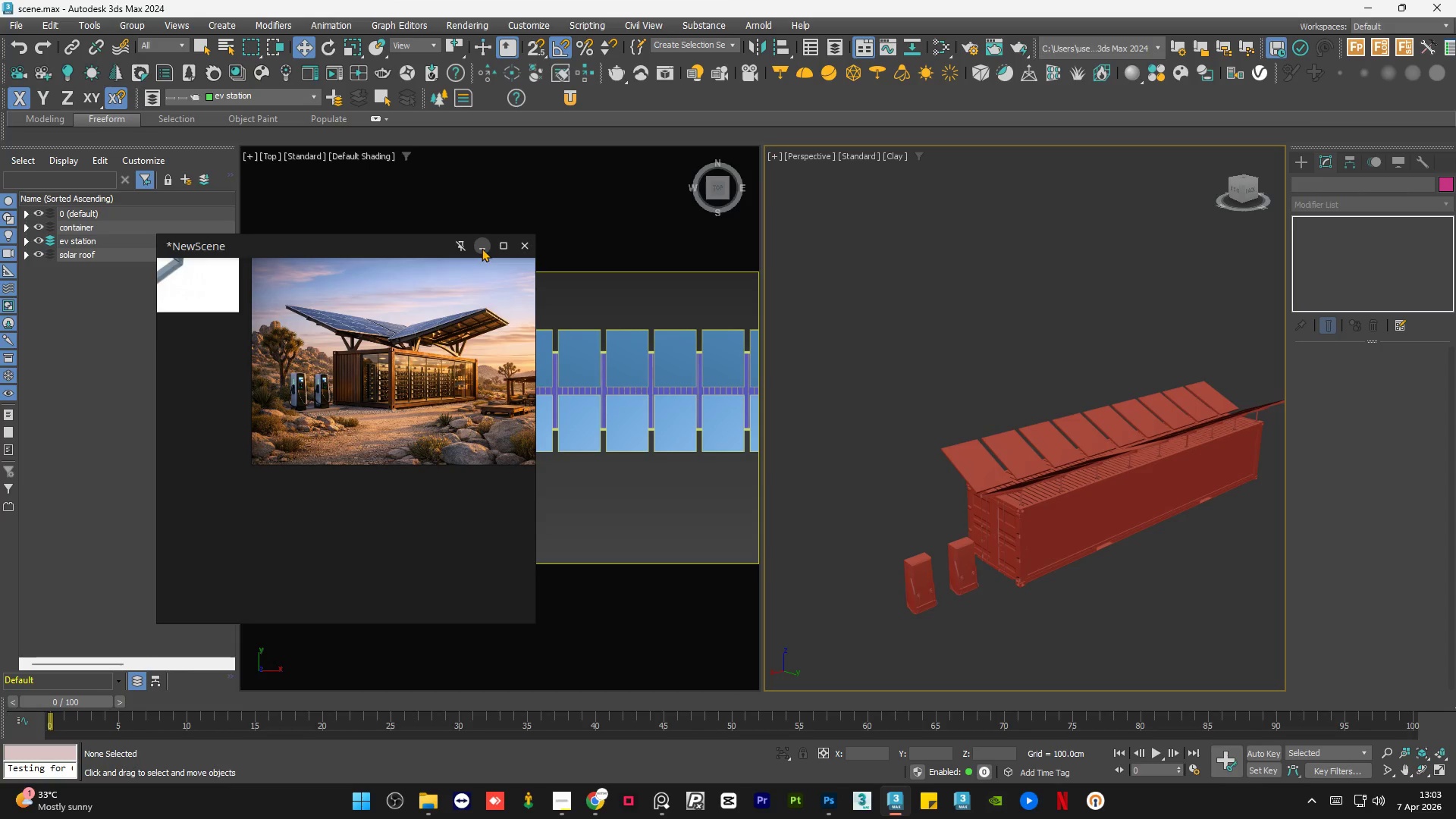 
left_click_drag(start_coordinate=[402, 249], to_coordinate=[351, 154])
 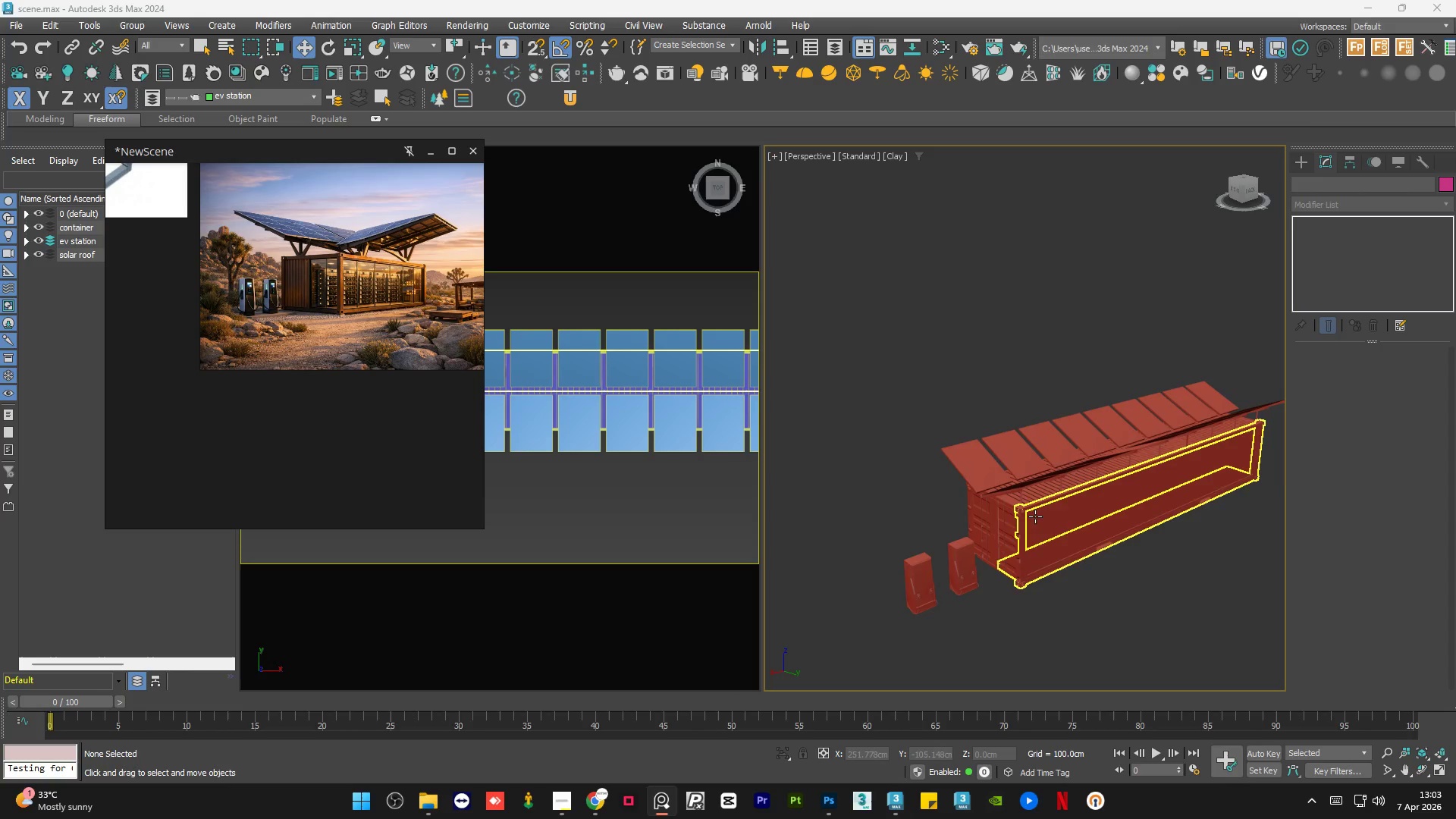 
scroll: coordinate [989, 504], scroll_direction: down, amount: 1.0
 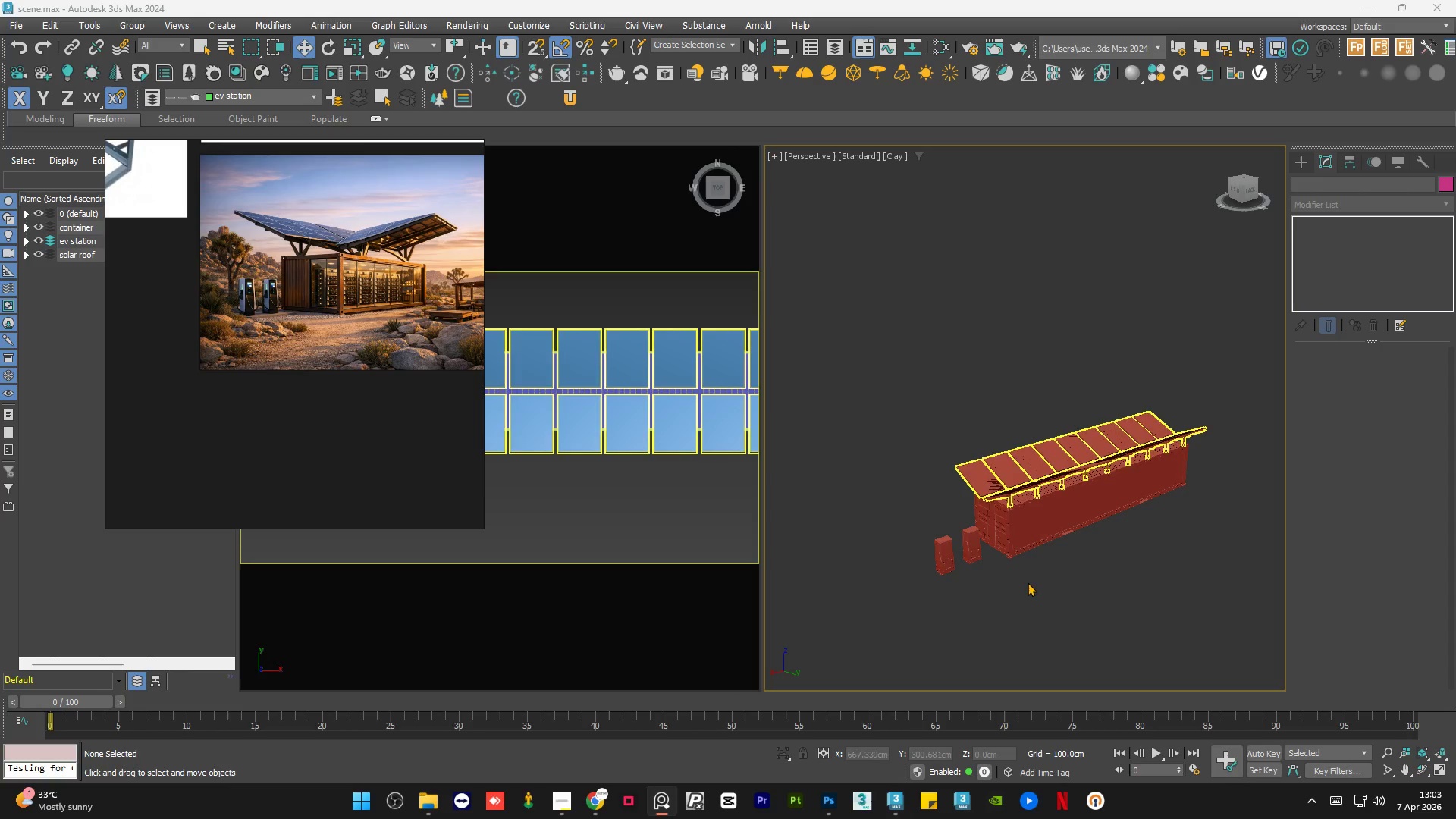 
hold_key(key=AltLeft, duration=1.05)
 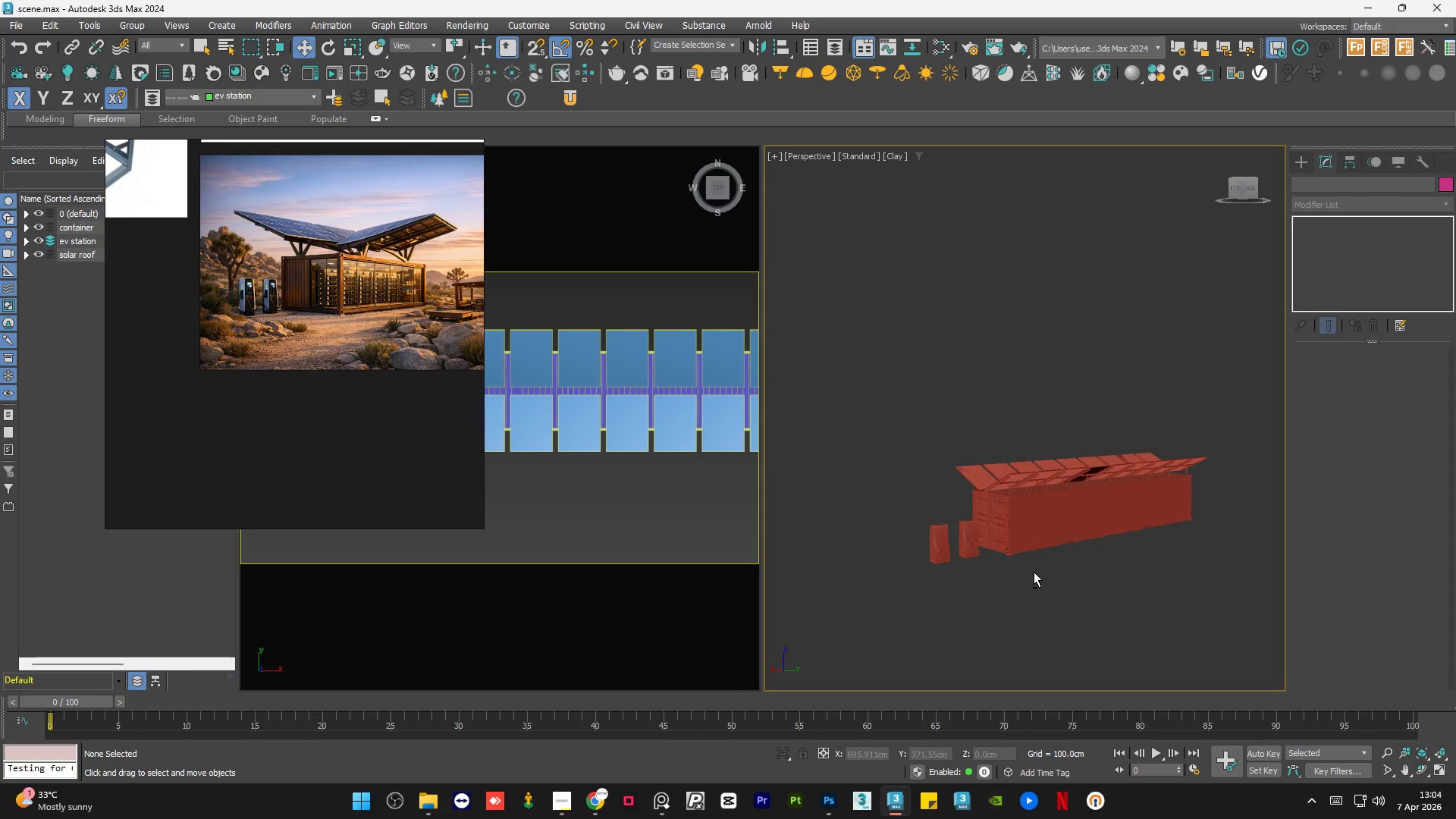 
key(Shift+F)
 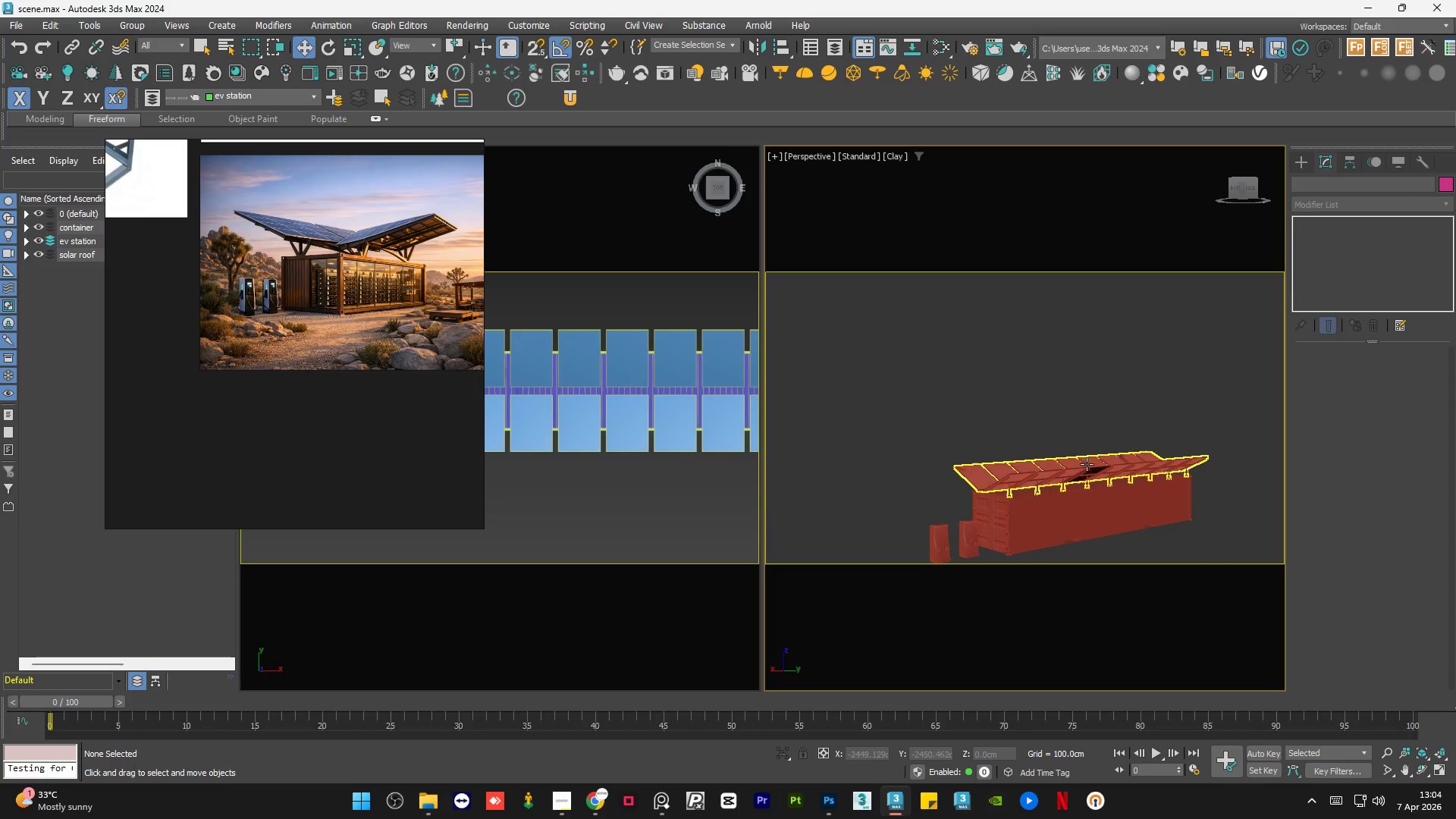 
scroll: coordinate [1105, 486], scroll_direction: up, amount: 7.0
 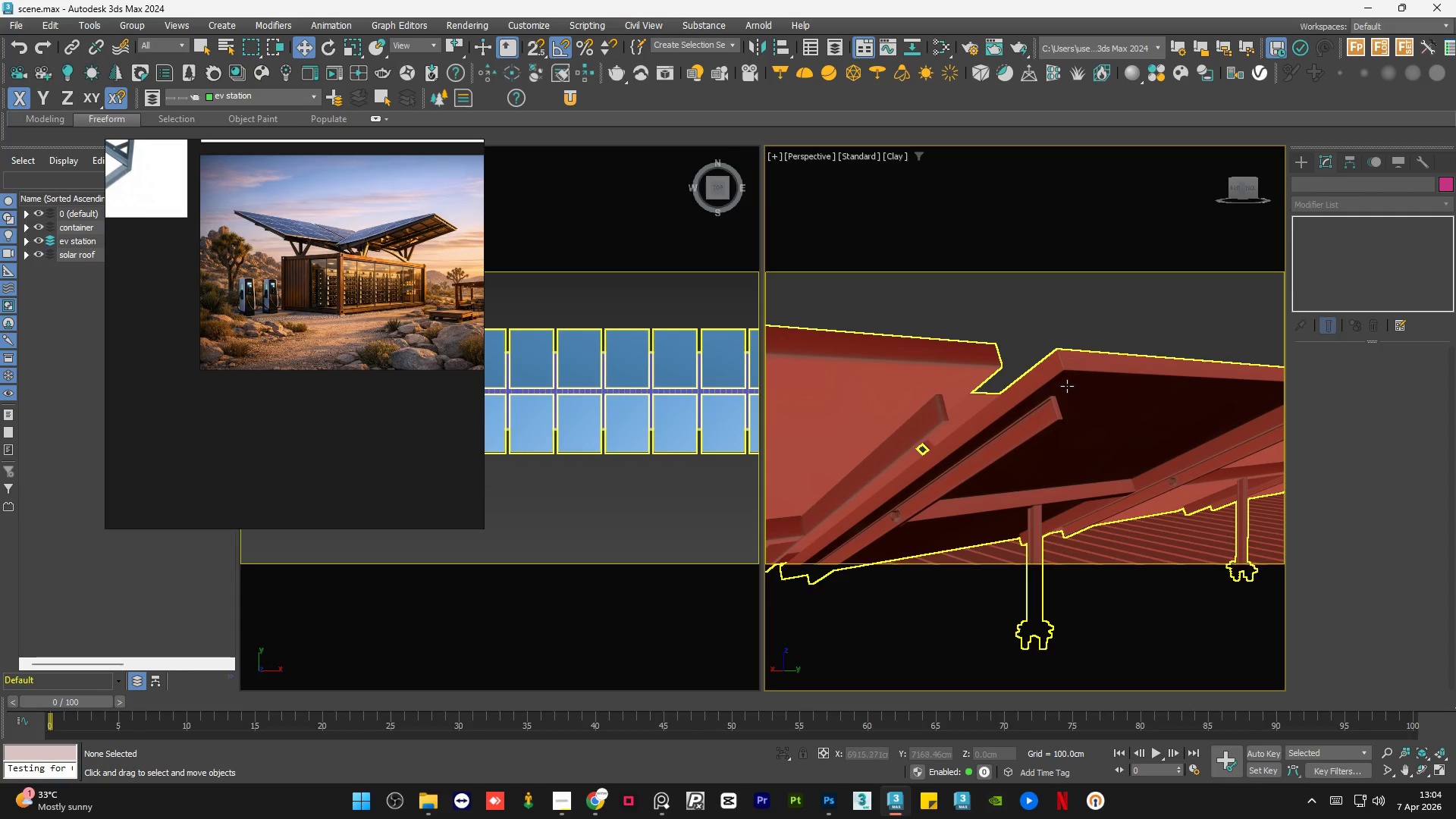 
scroll: coordinate [1039, 418], scroll_direction: down, amount: 7.0
 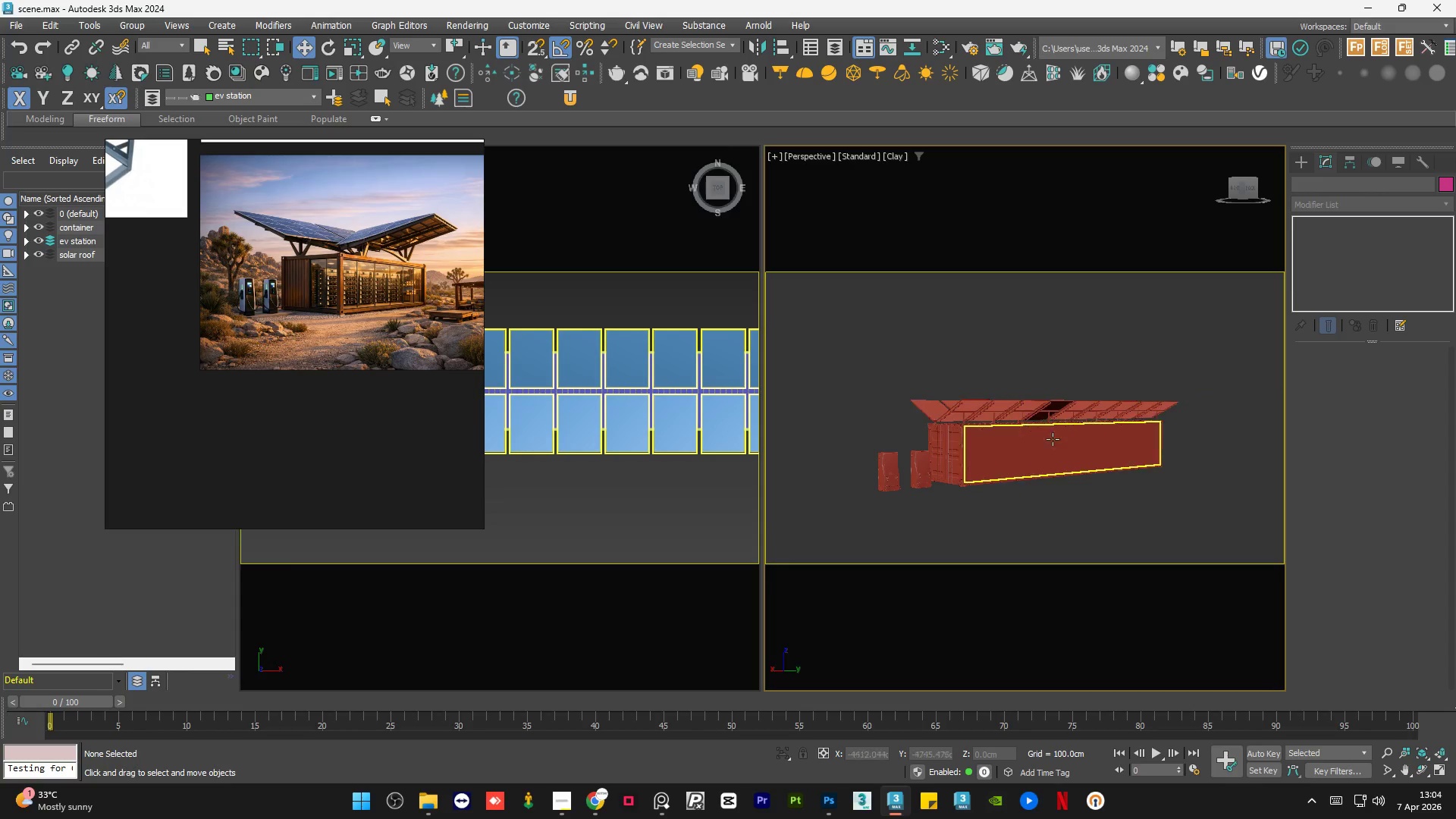 
hold_key(key=AltLeft, duration=1.5)
 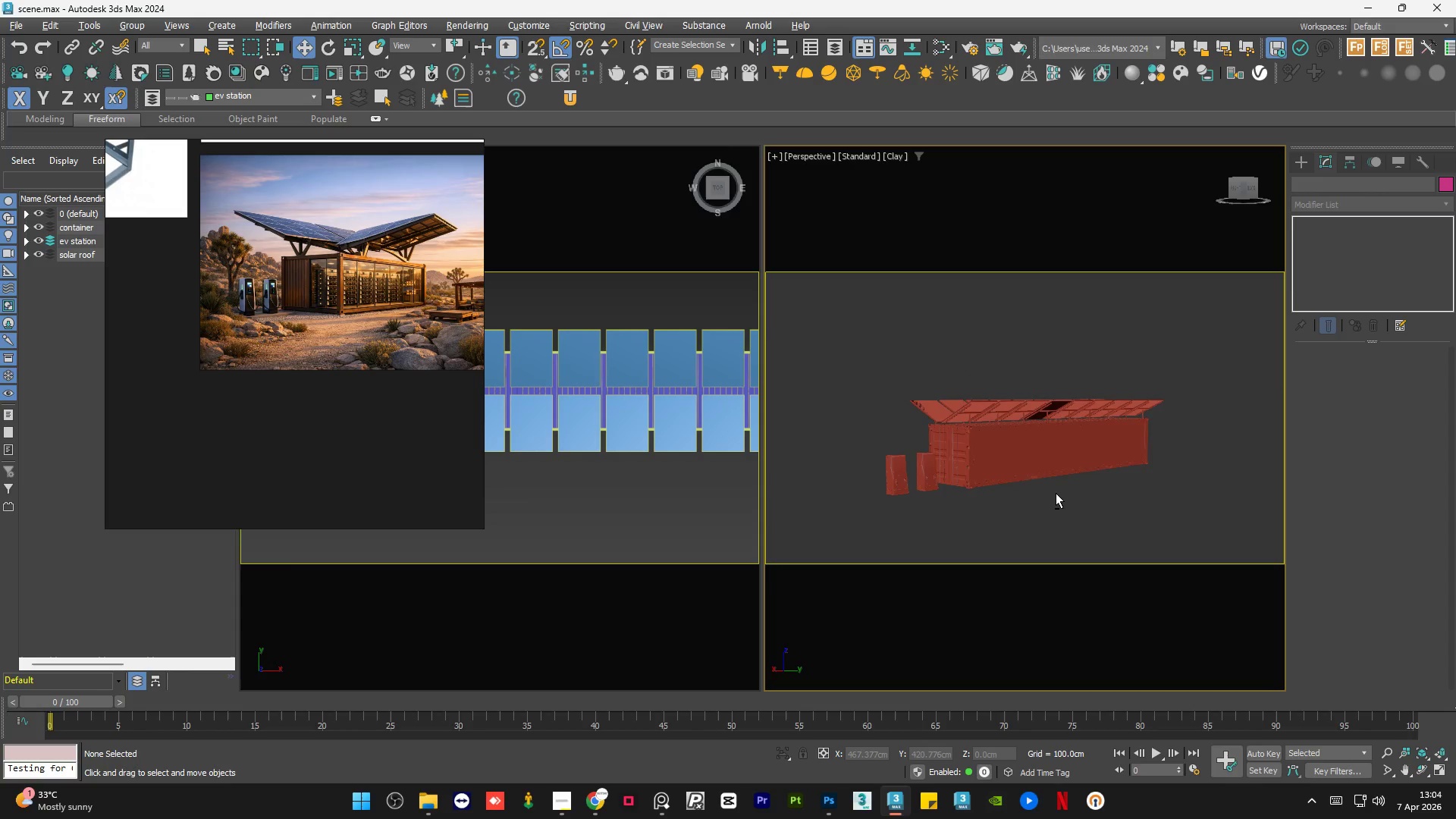 
key(Alt+AltLeft)
 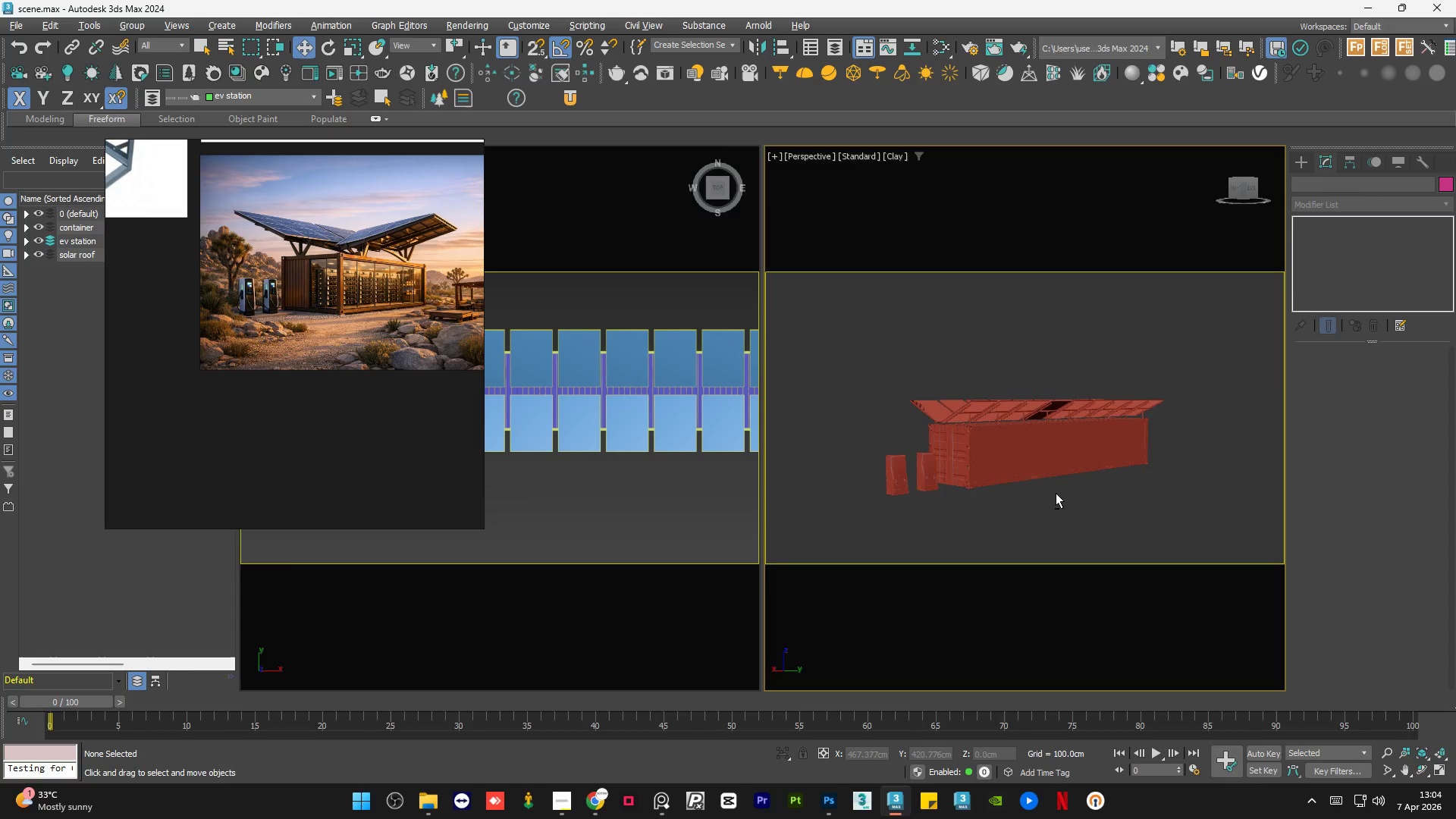 
key(Alt+AltLeft)
 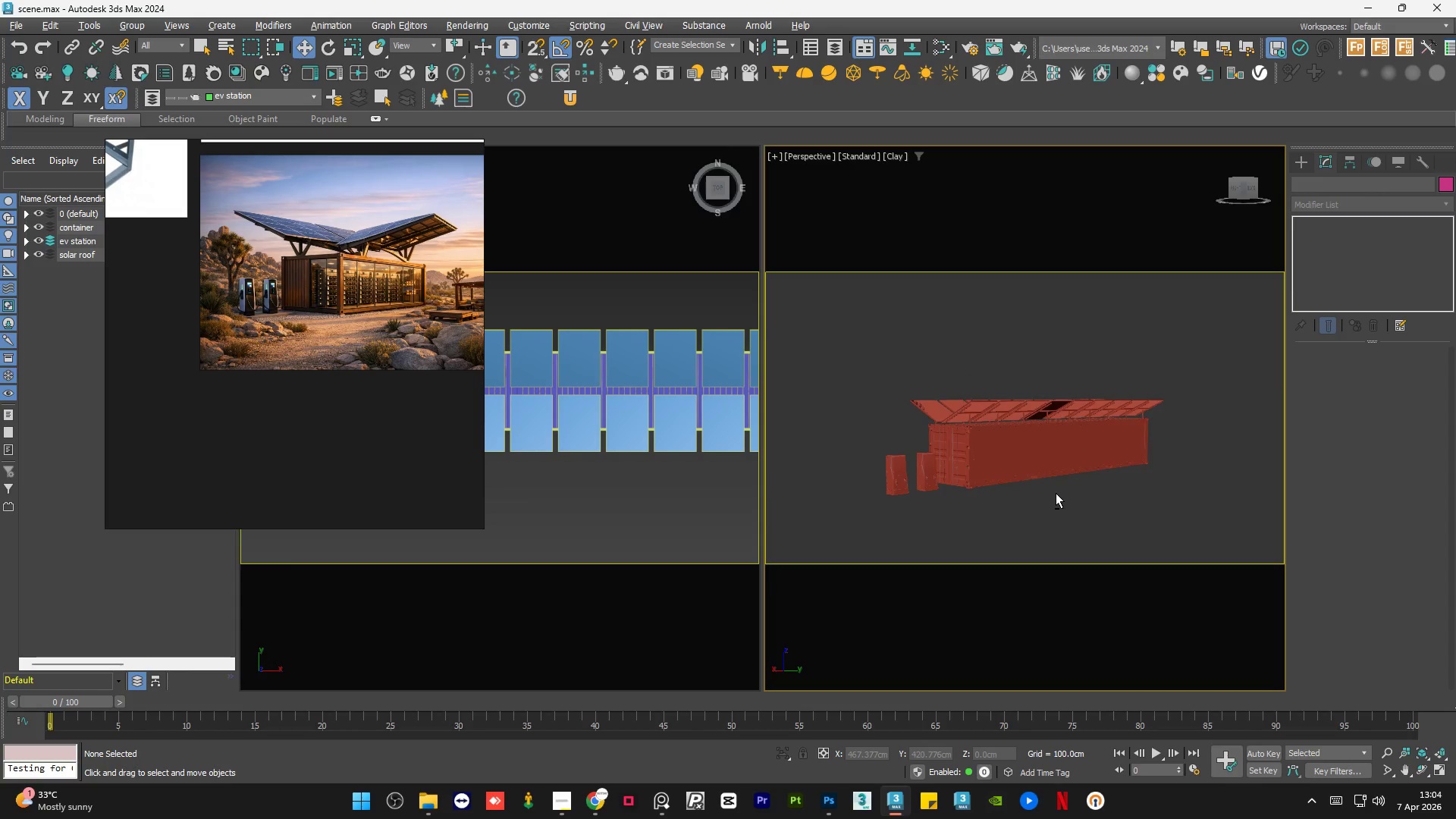 
key(Alt+AltLeft)
 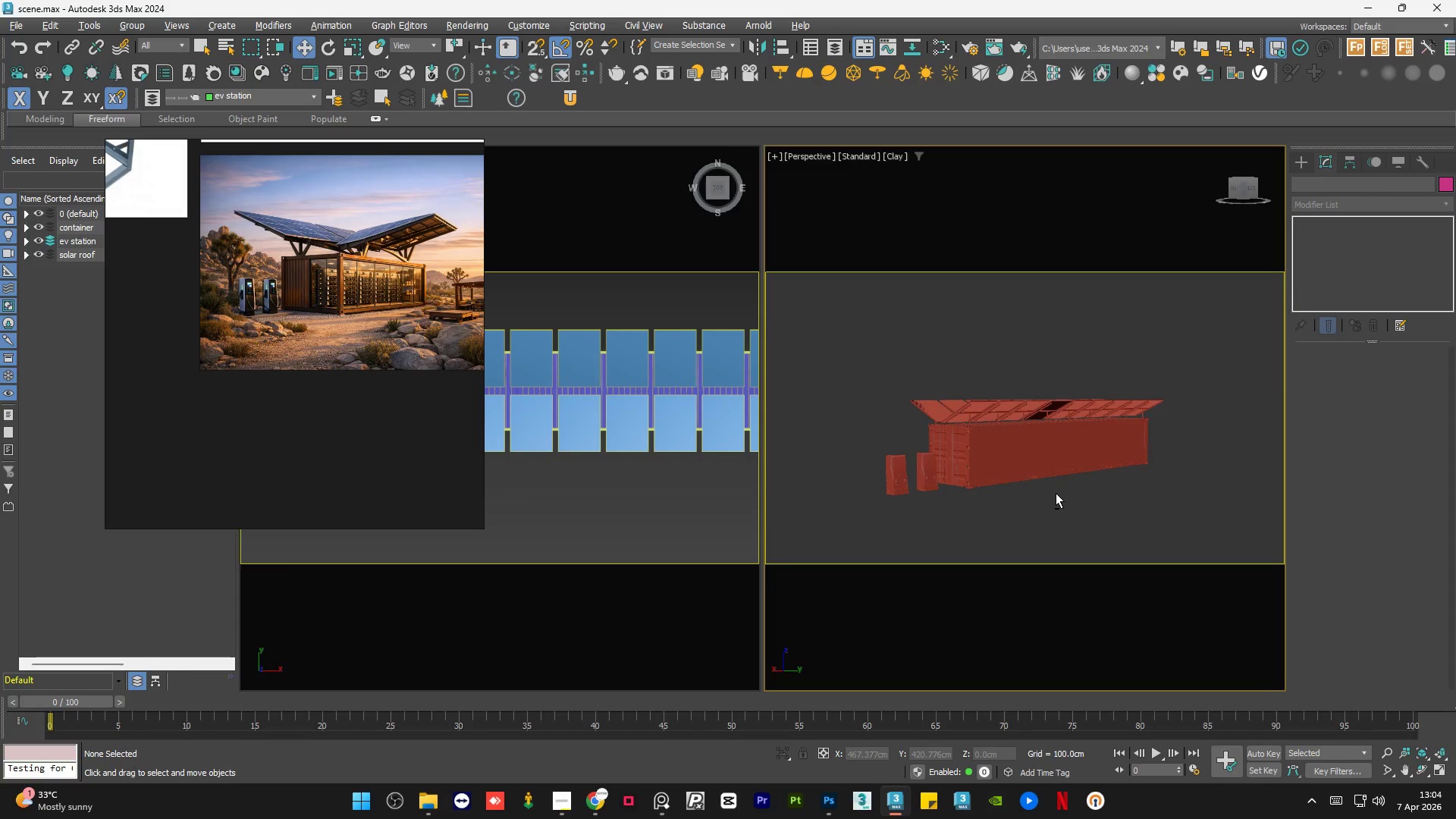 
key(Alt+AltLeft)
 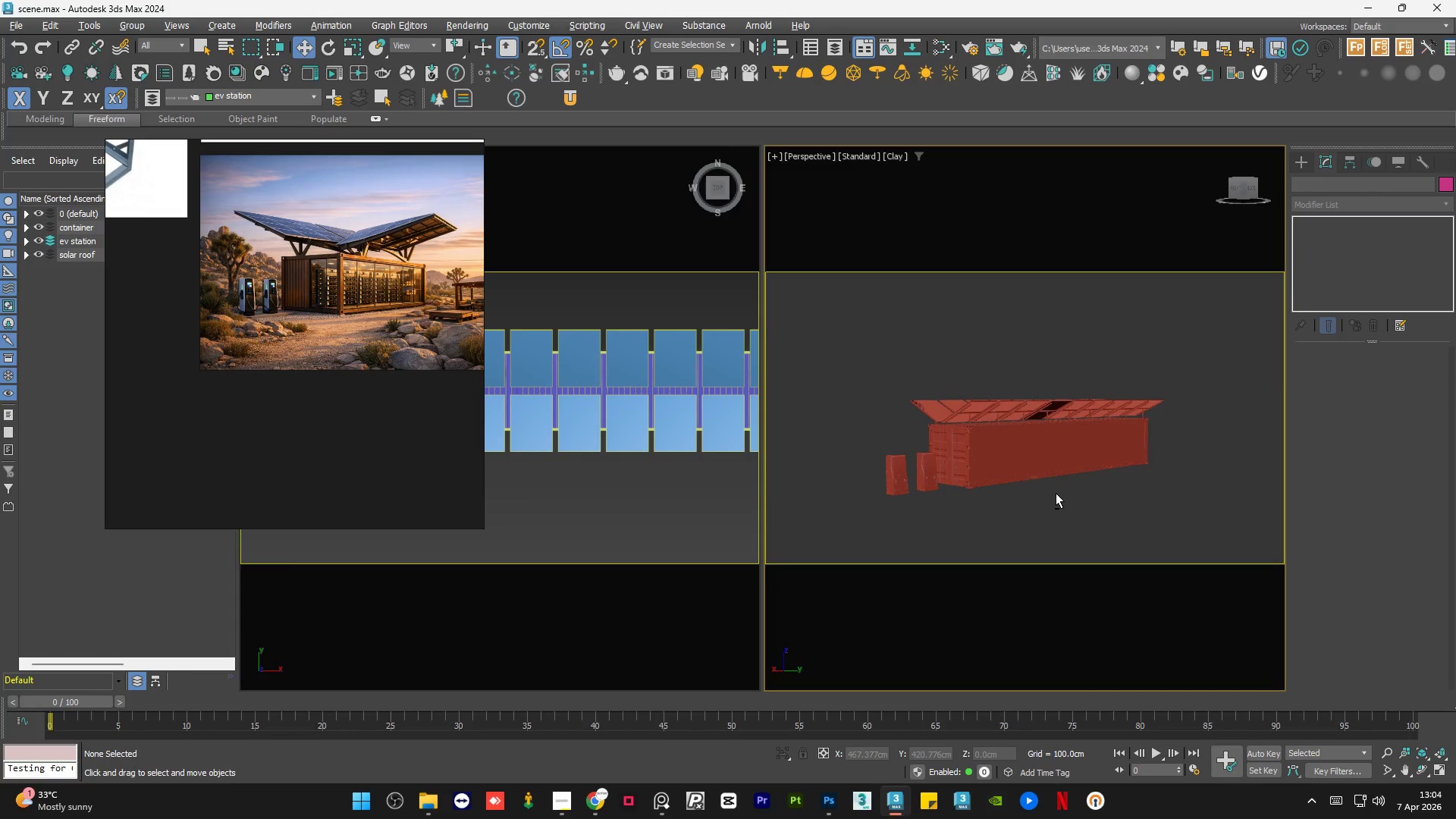 
key(Alt+AltLeft)
 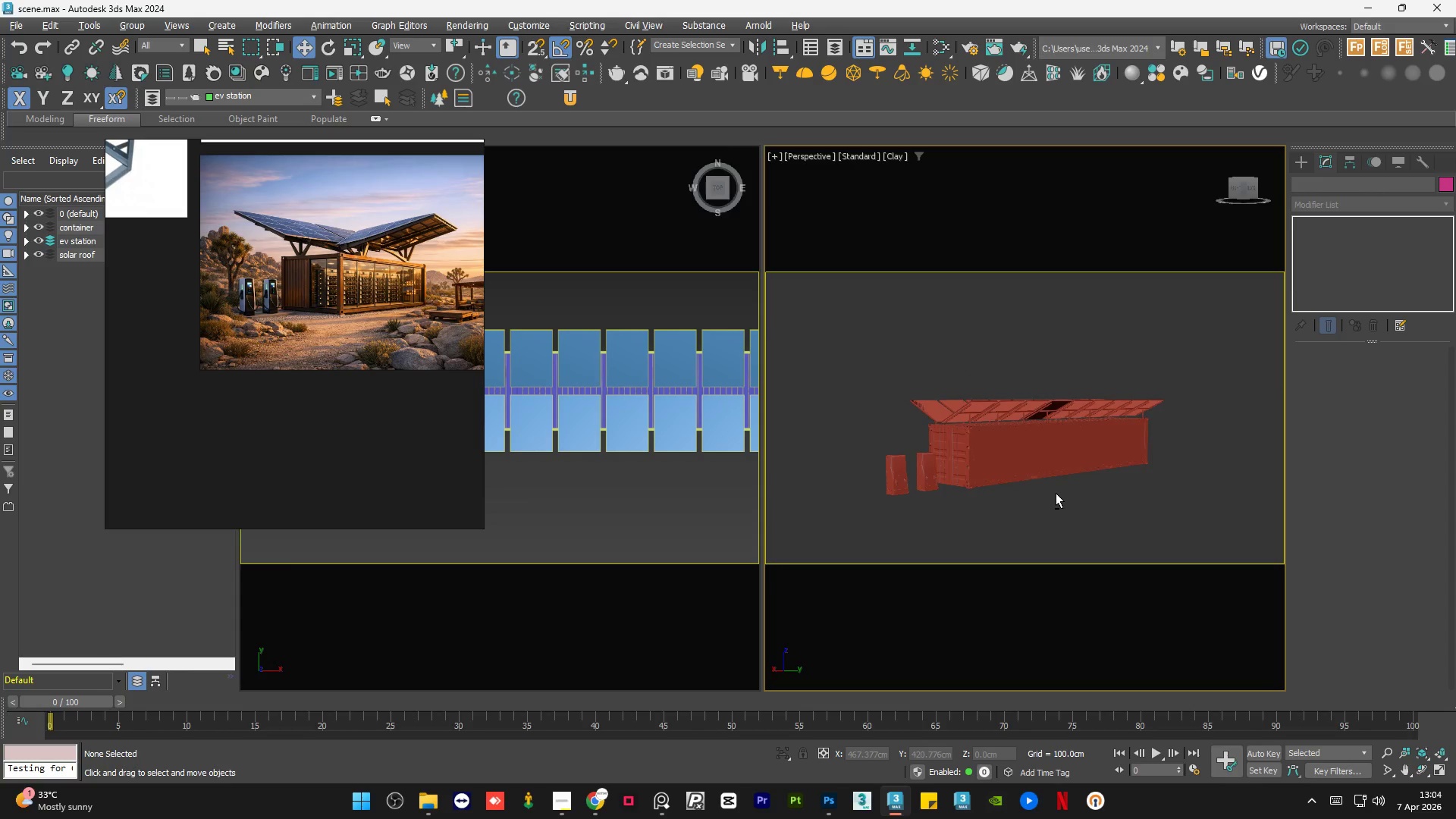 
key(Alt+AltLeft)
 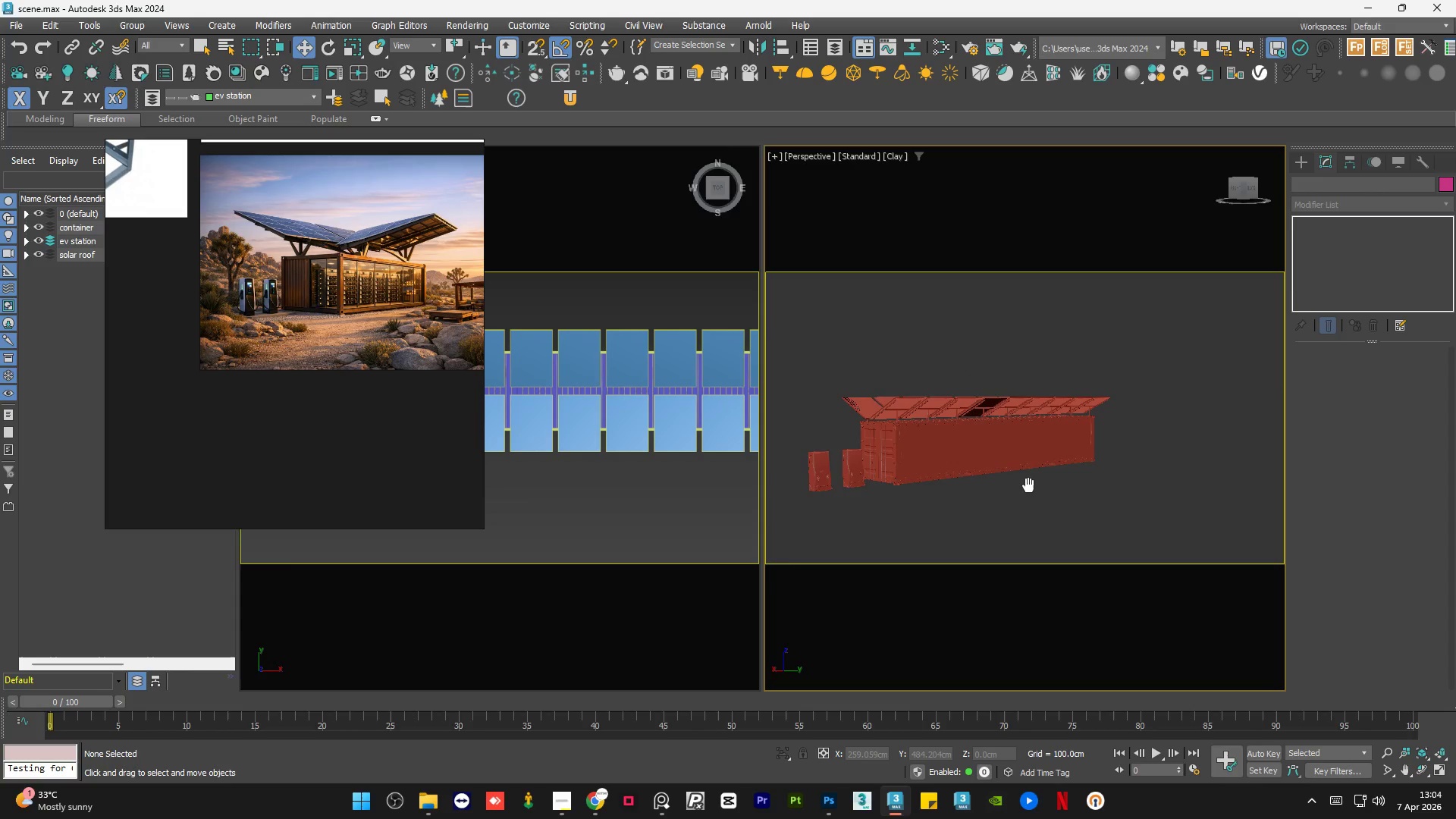 
hold_key(key=AltLeft, duration=1.16)
 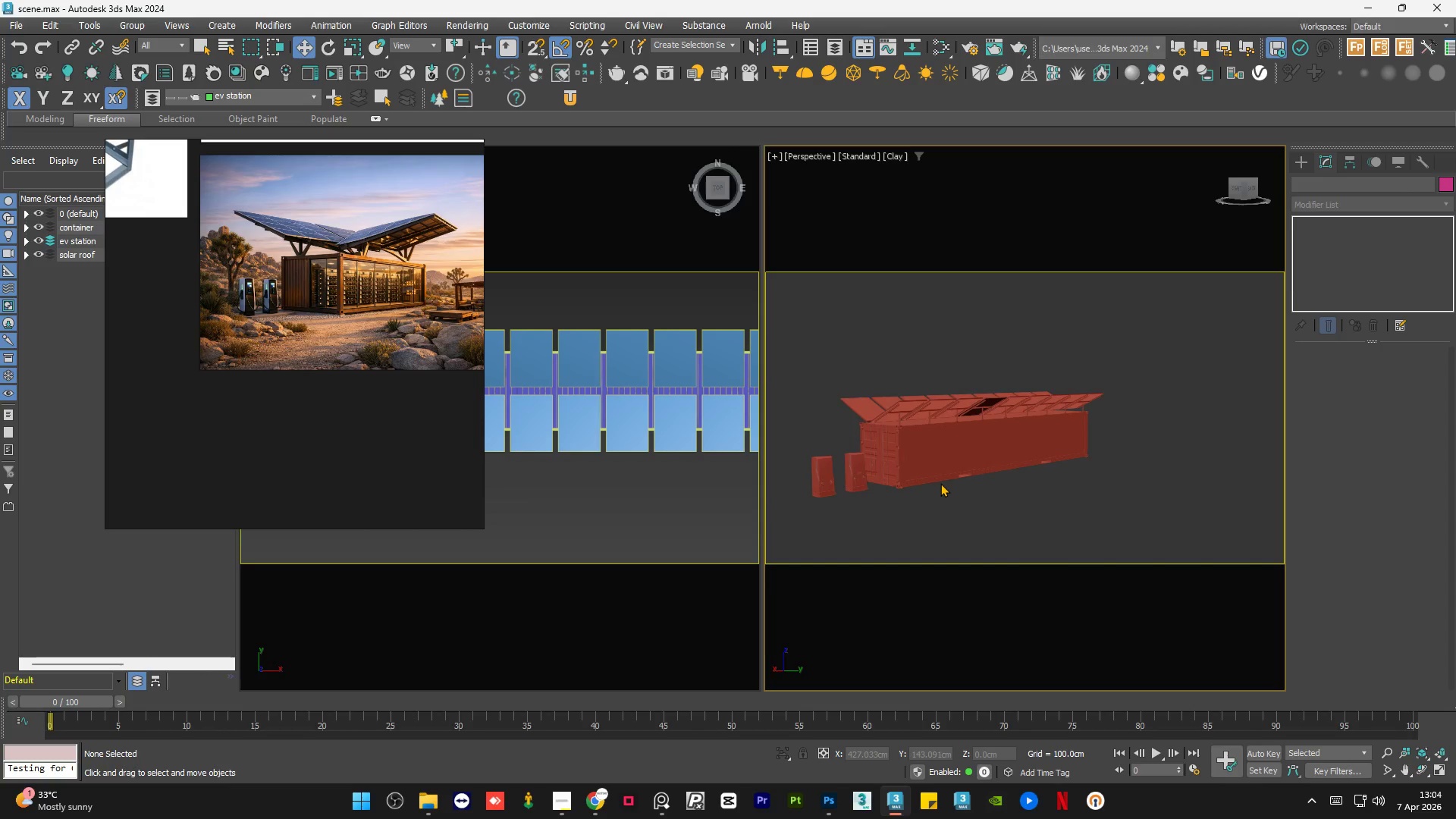 
scroll: coordinate [940, 483], scroll_direction: up, amount: 1.0
 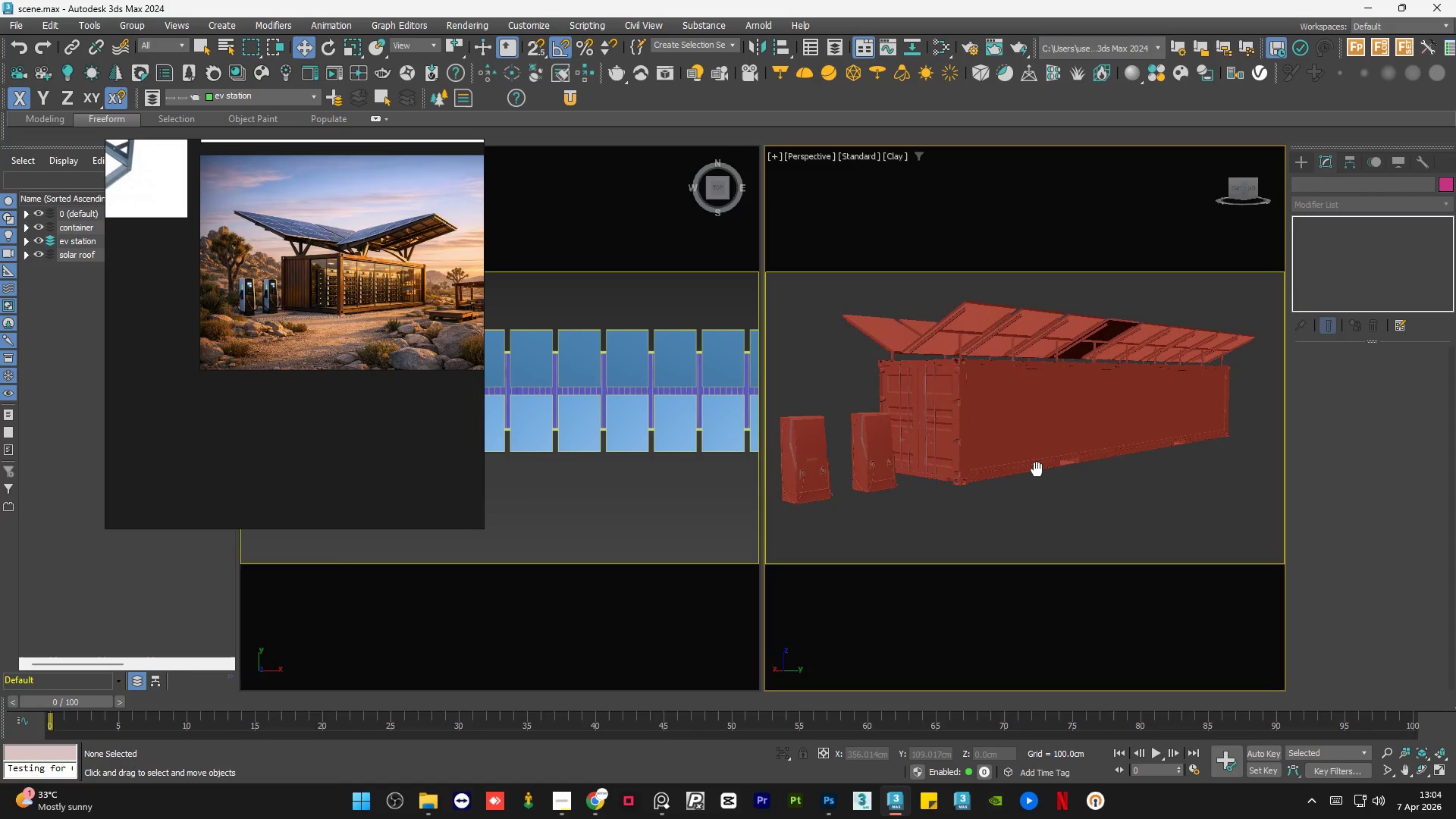 
hold_key(key=AltLeft, duration=0.66)
 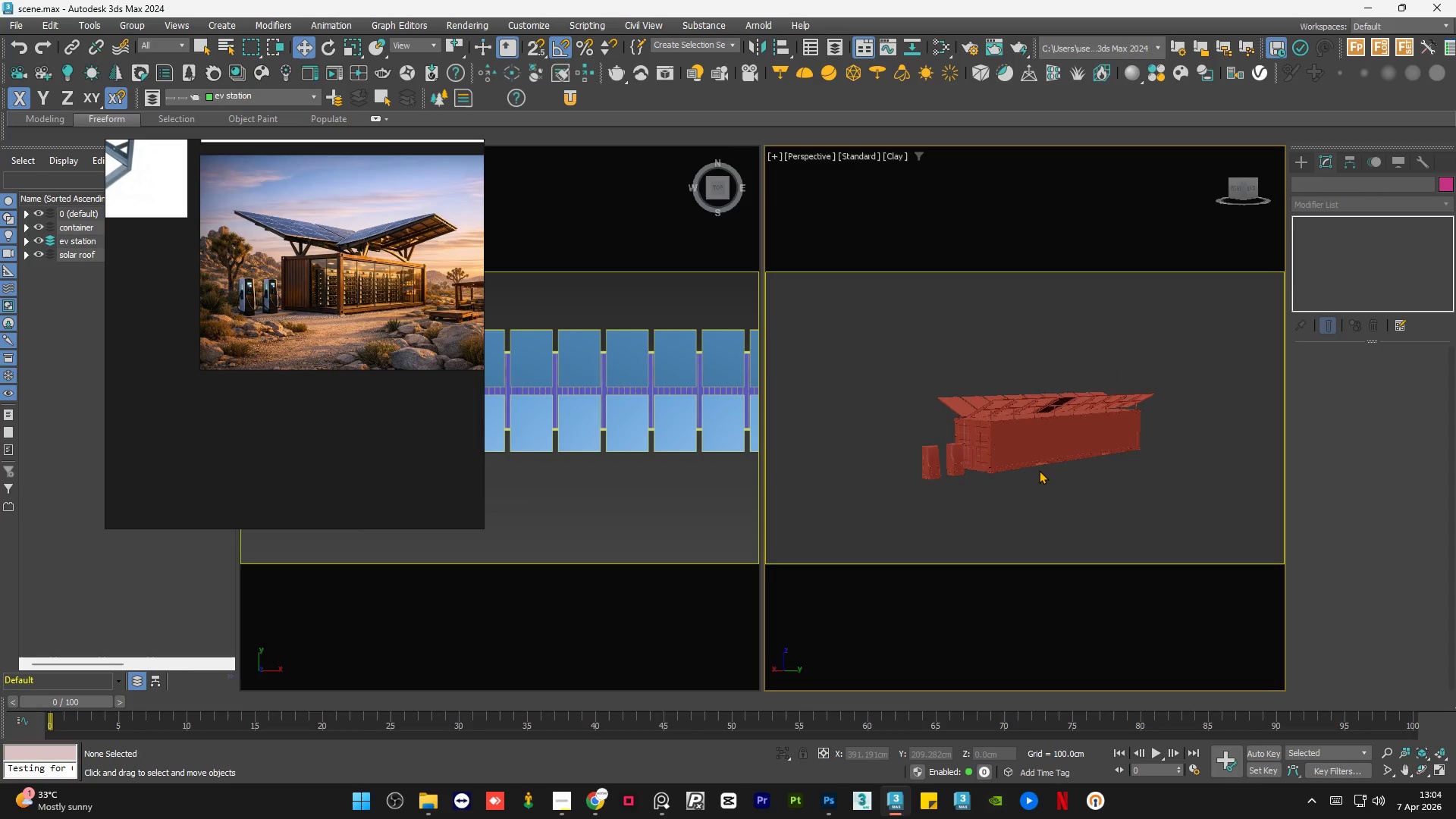 
scroll: coordinate [1015, 466], scroll_direction: down, amount: 2.0
 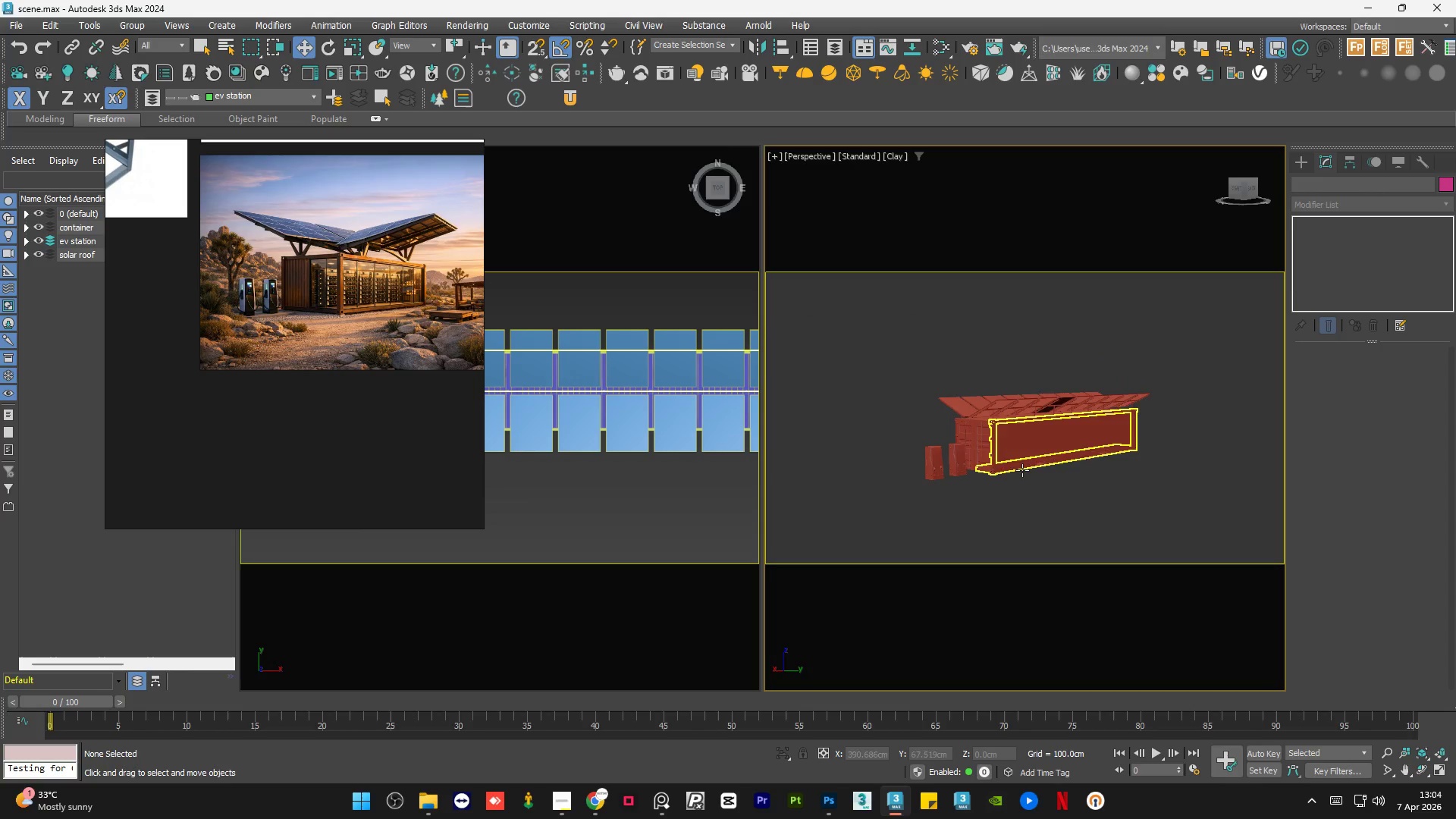 
scroll: coordinate [1039, 470], scroll_direction: up, amount: 1.0
 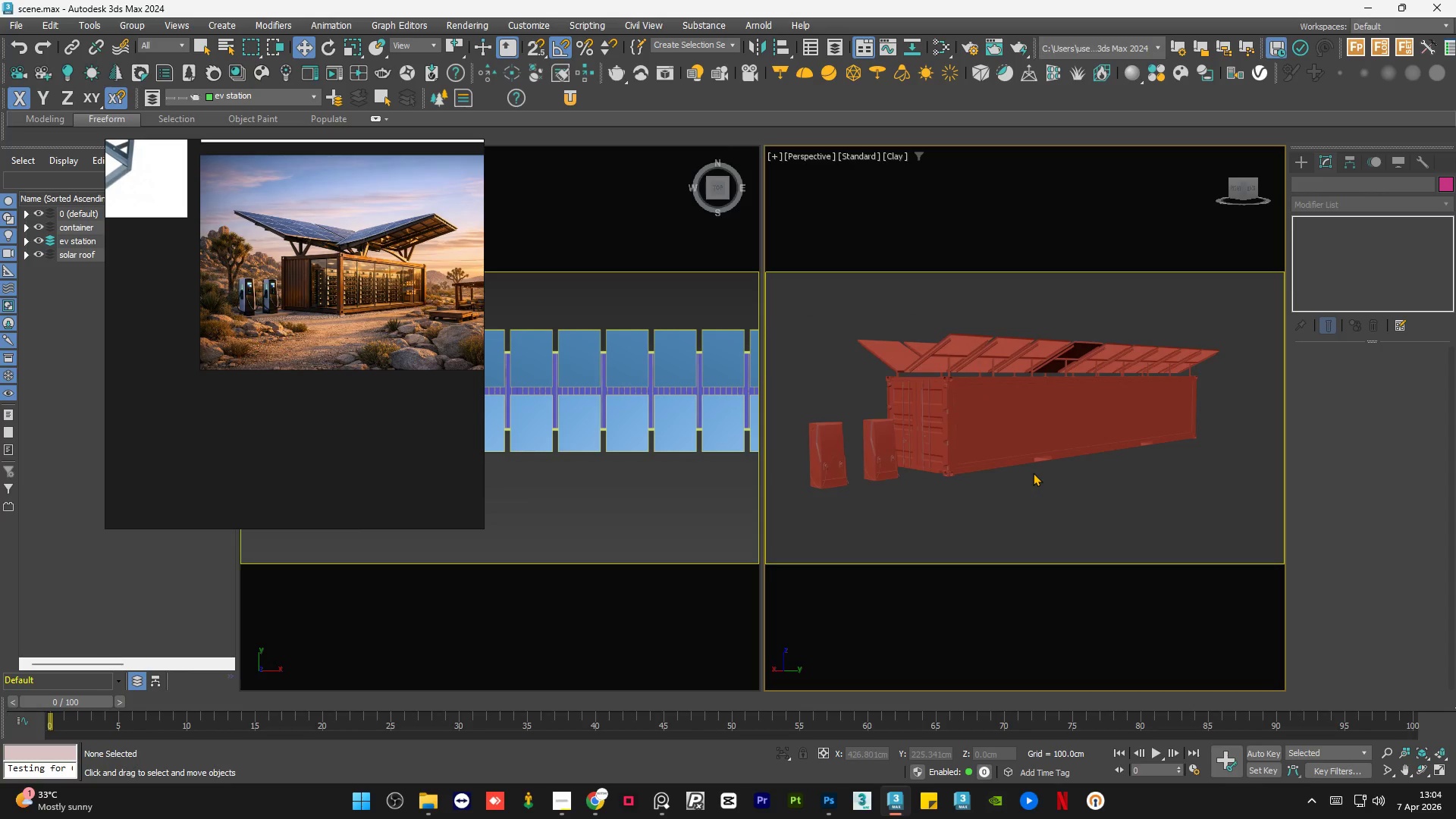 
scroll: coordinate [1033, 472], scroll_direction: down, amount: 1.0
 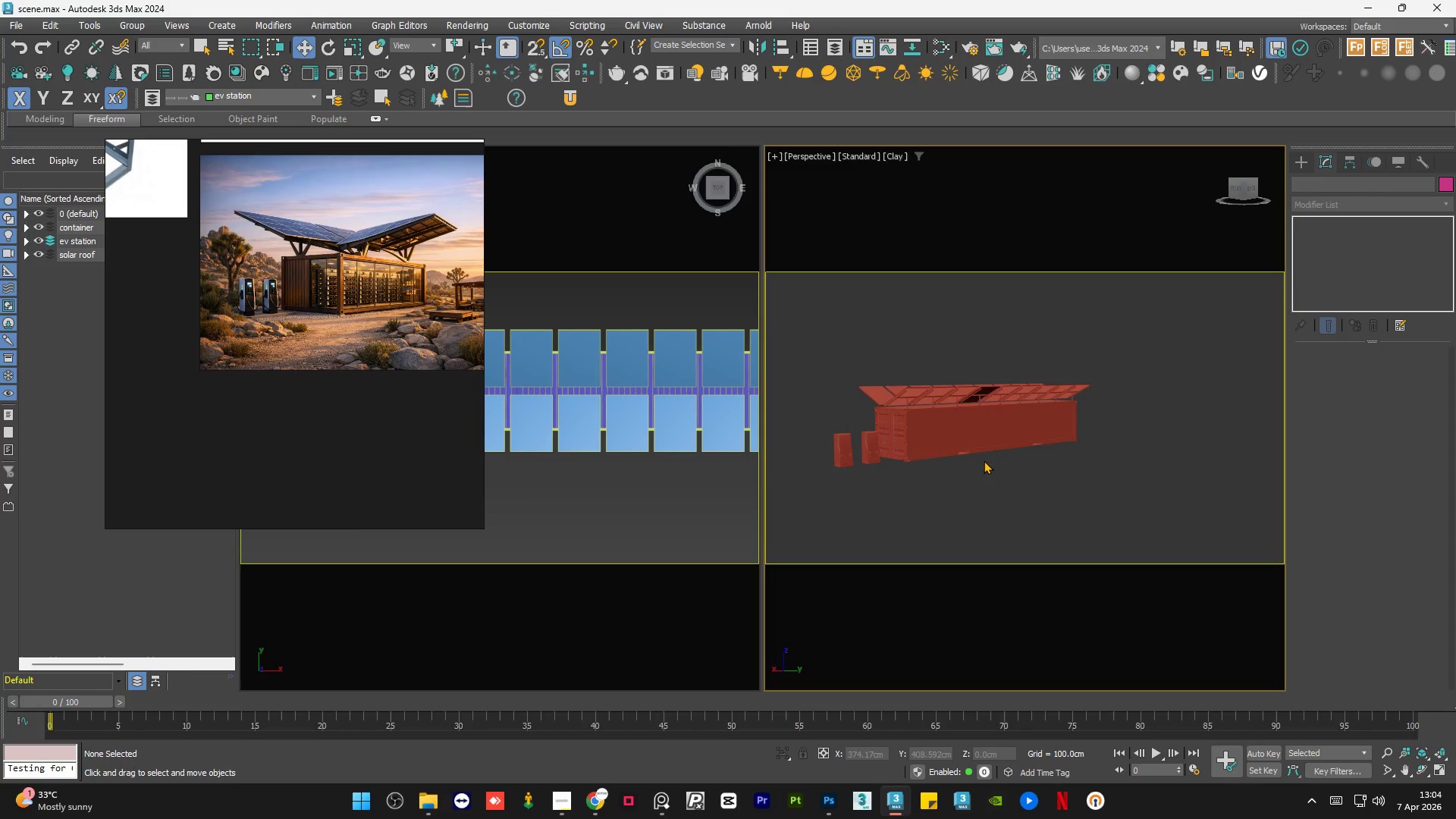 
scroll: coordinate [963, 457], scroll_direction: none, amount: 0.0
 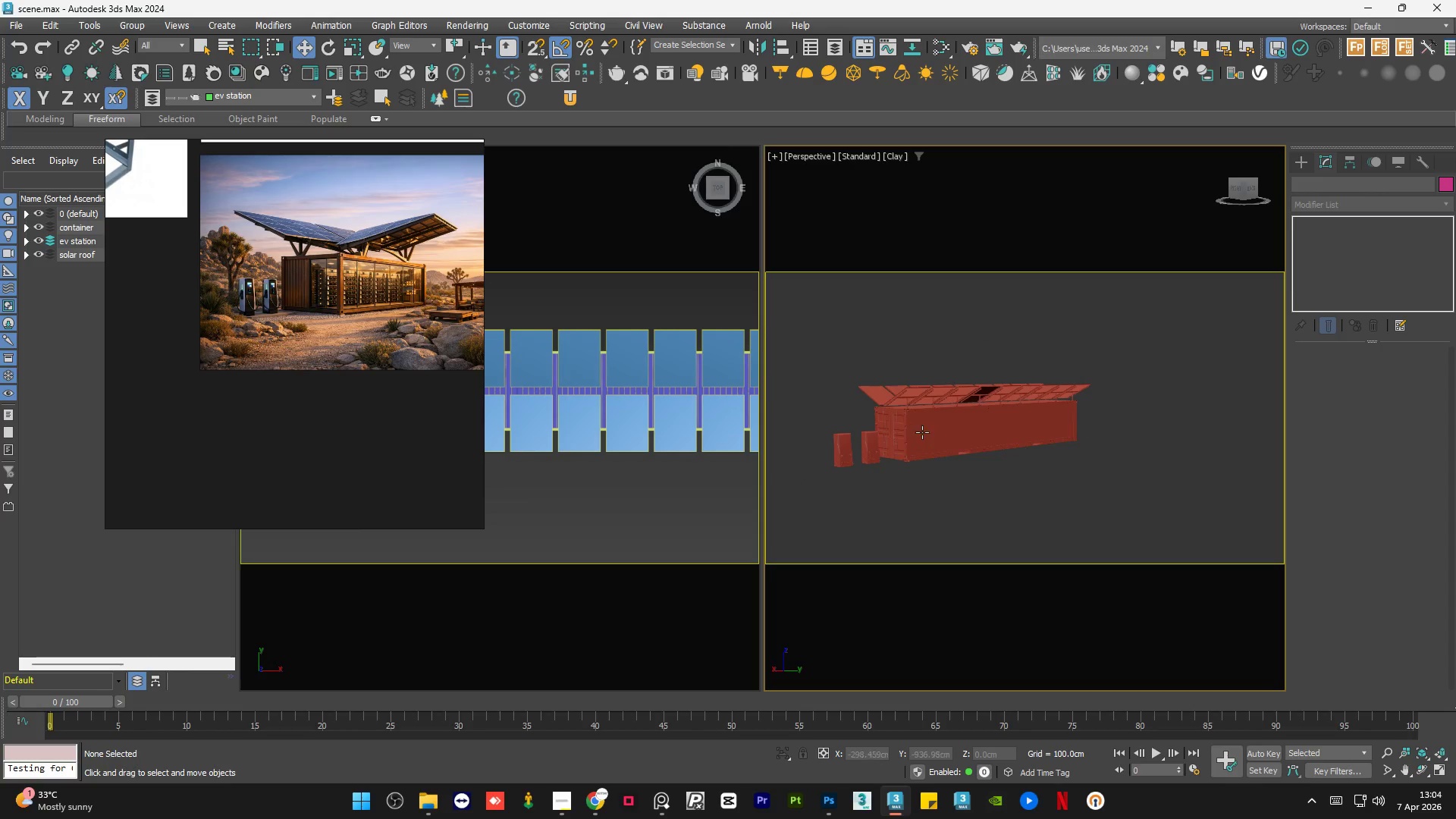 
scroll: coordinate [920, 431], scroll_direction: up, amount: 1.0
 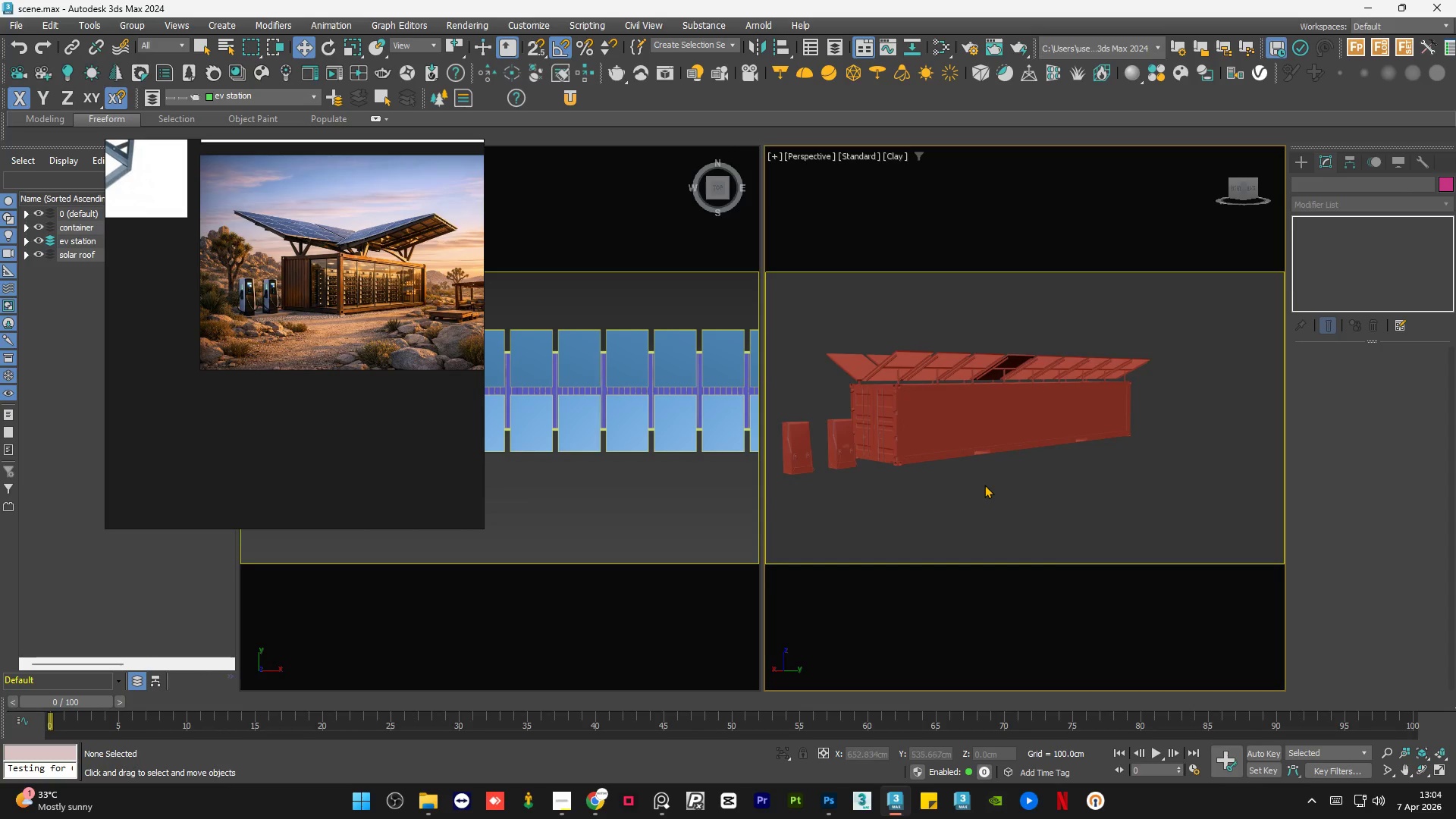 
scroll: coordinate [254, 301], scroll_direction: down, amount: 1.0
 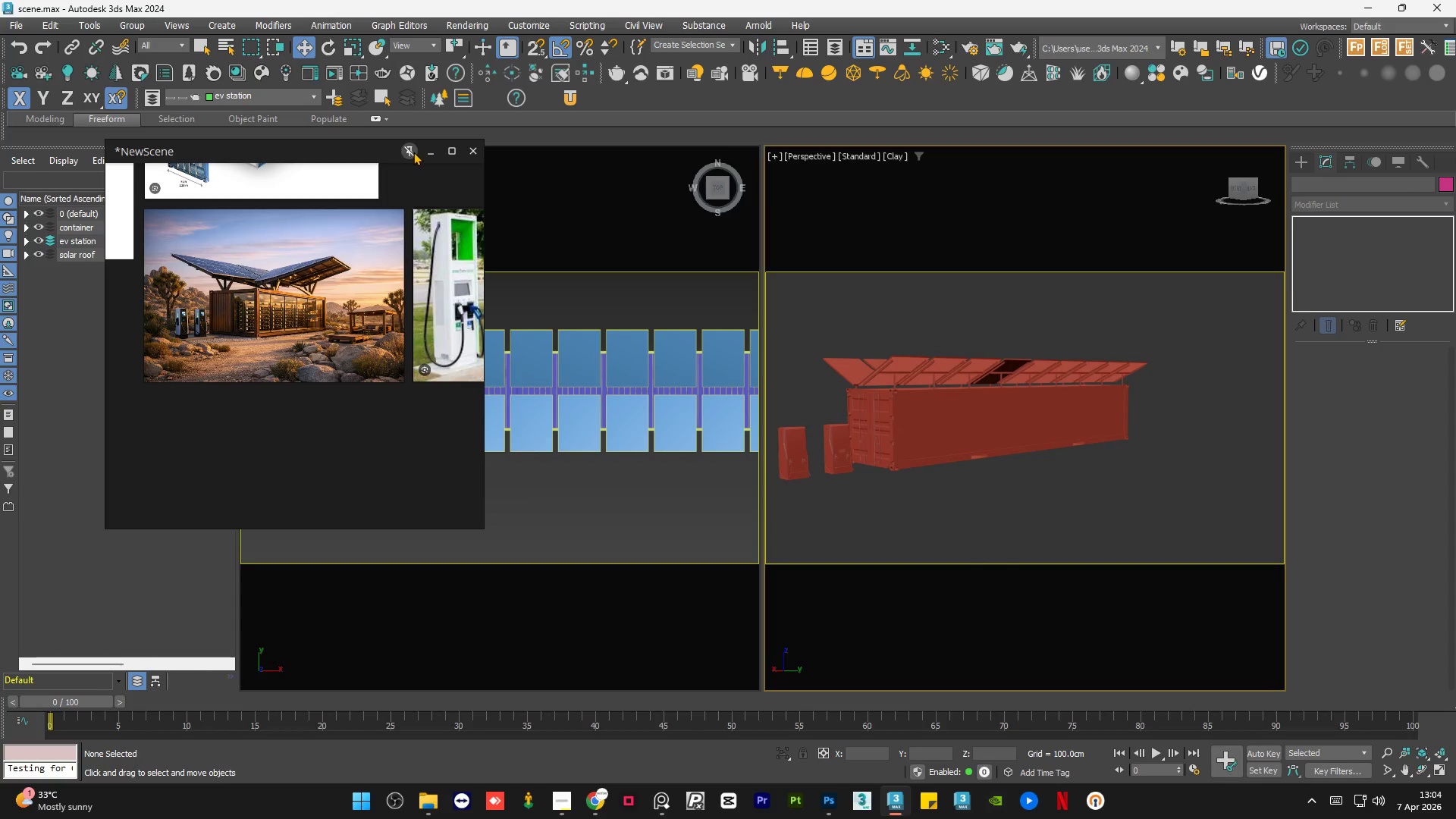 
wait(5.58)
 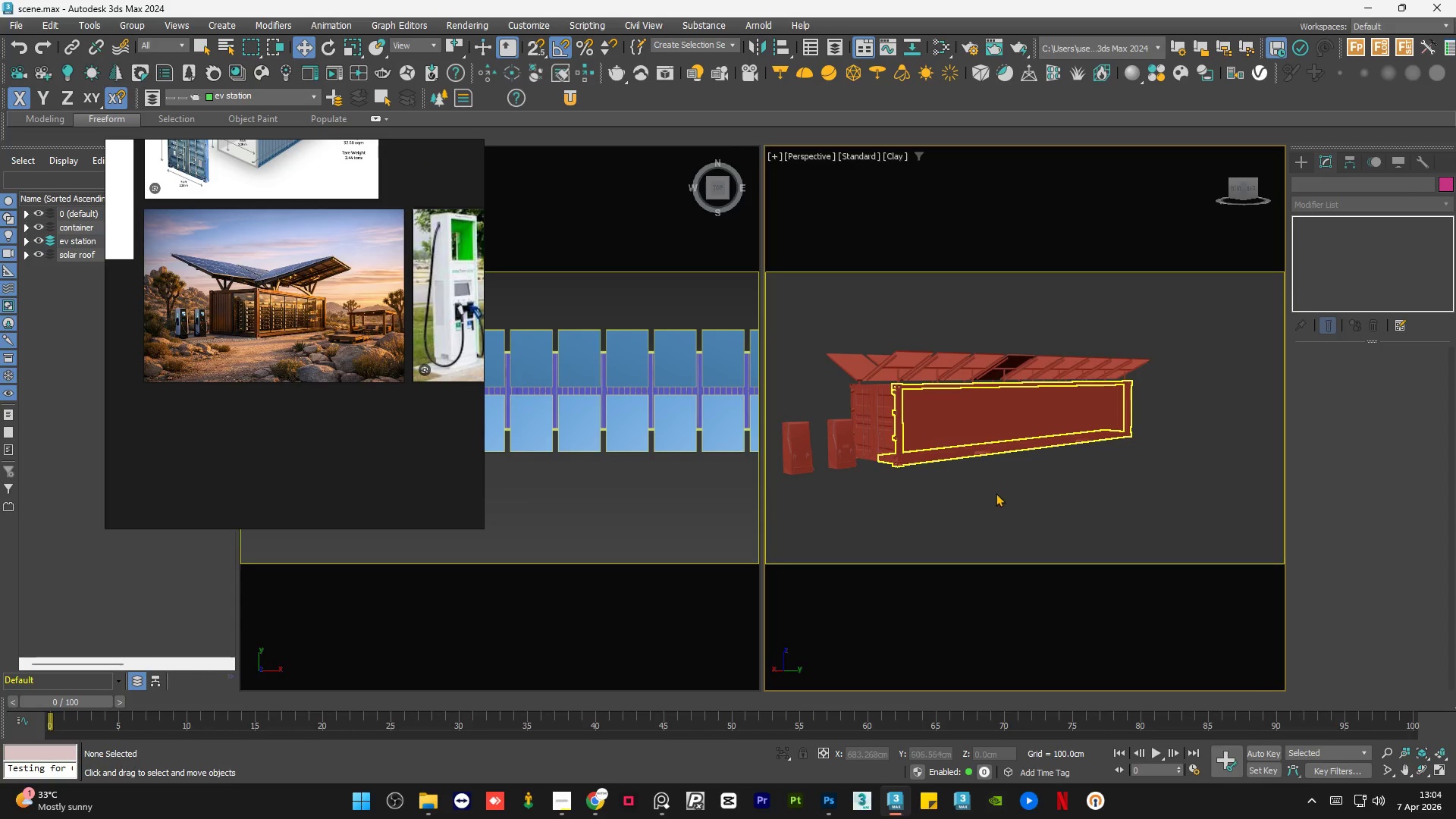 
left_click([45, 74])
 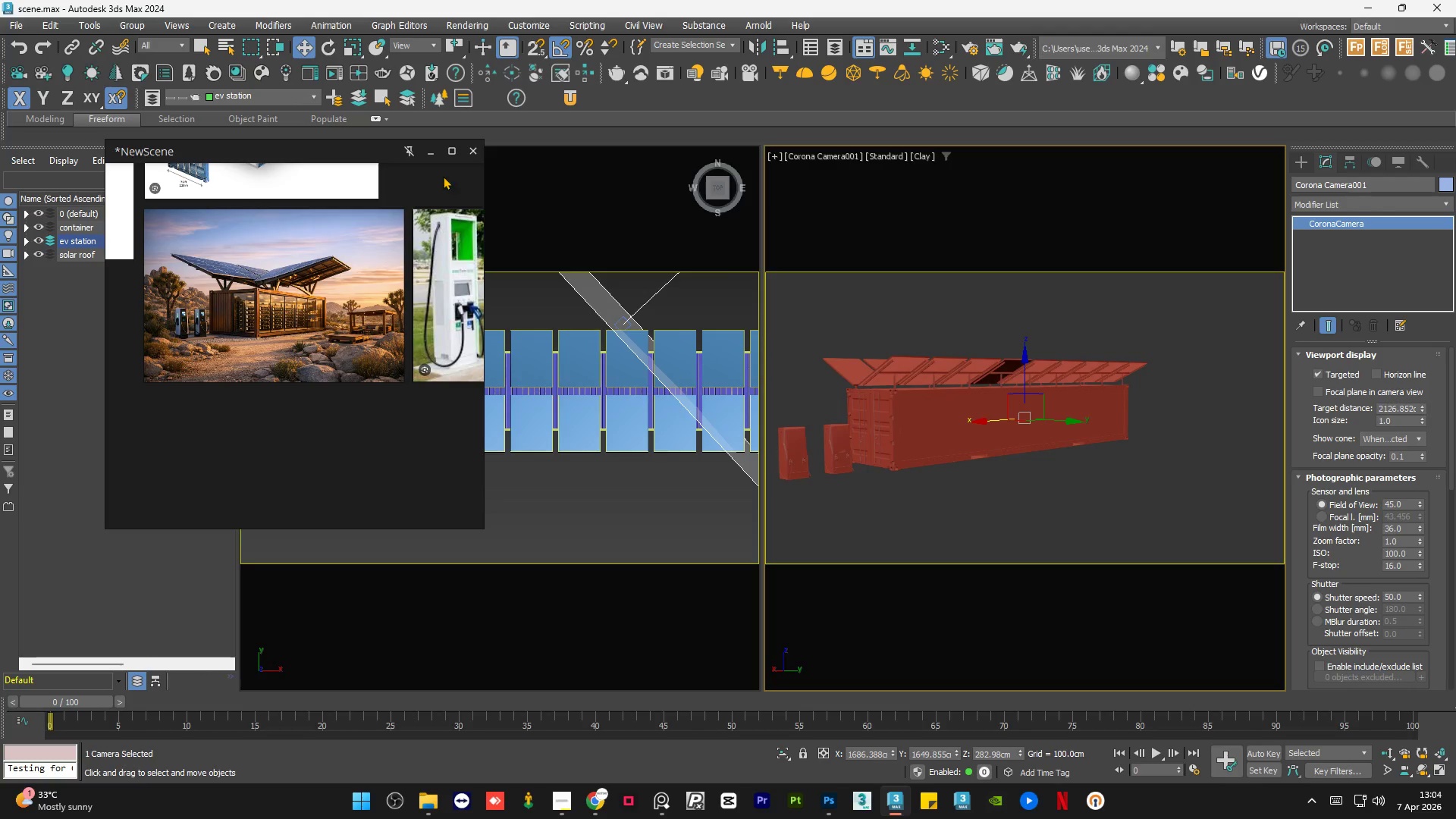 
left_click([426, 151])
 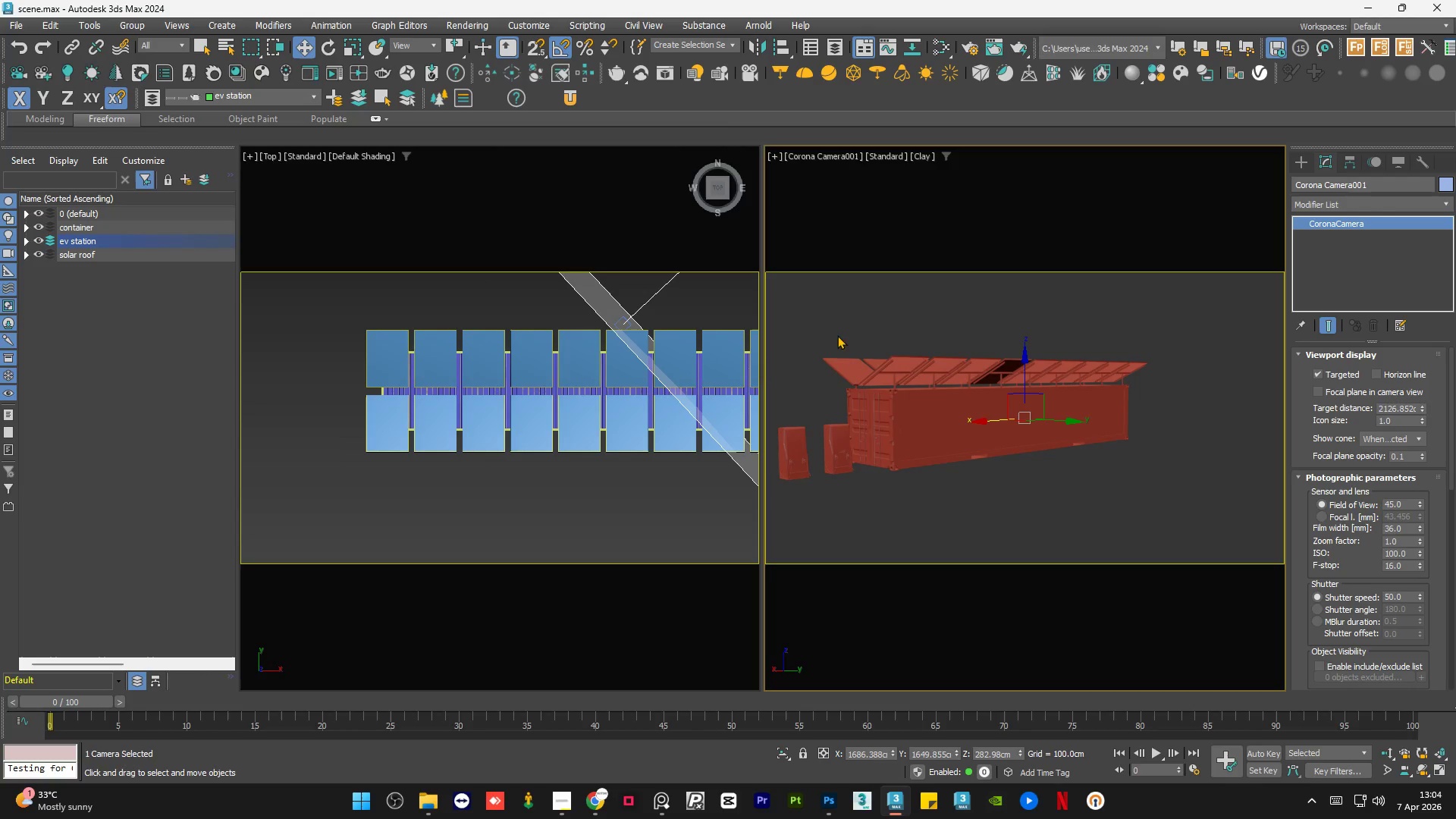 
left_click([828, 321])
 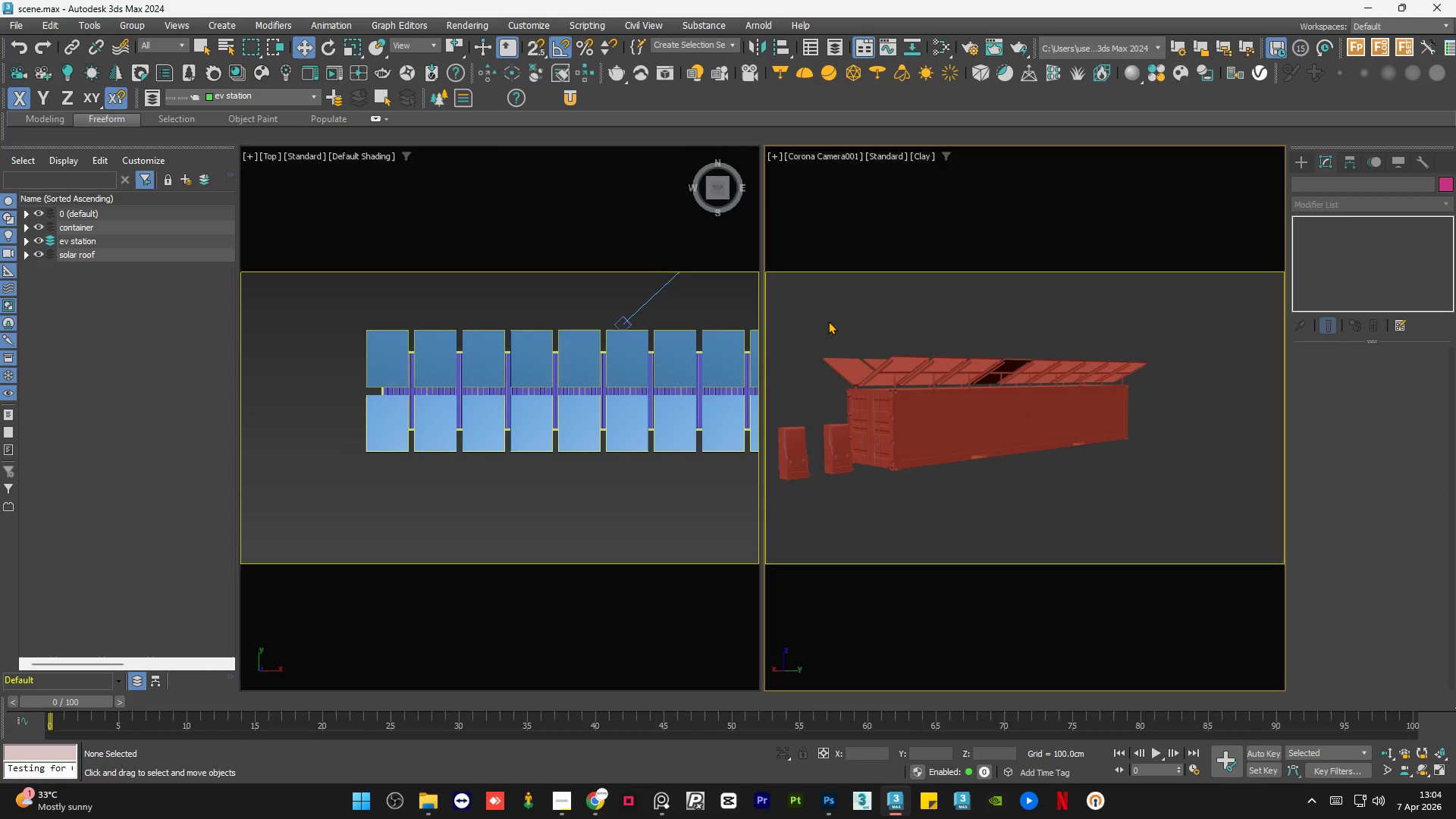 
key(U)
 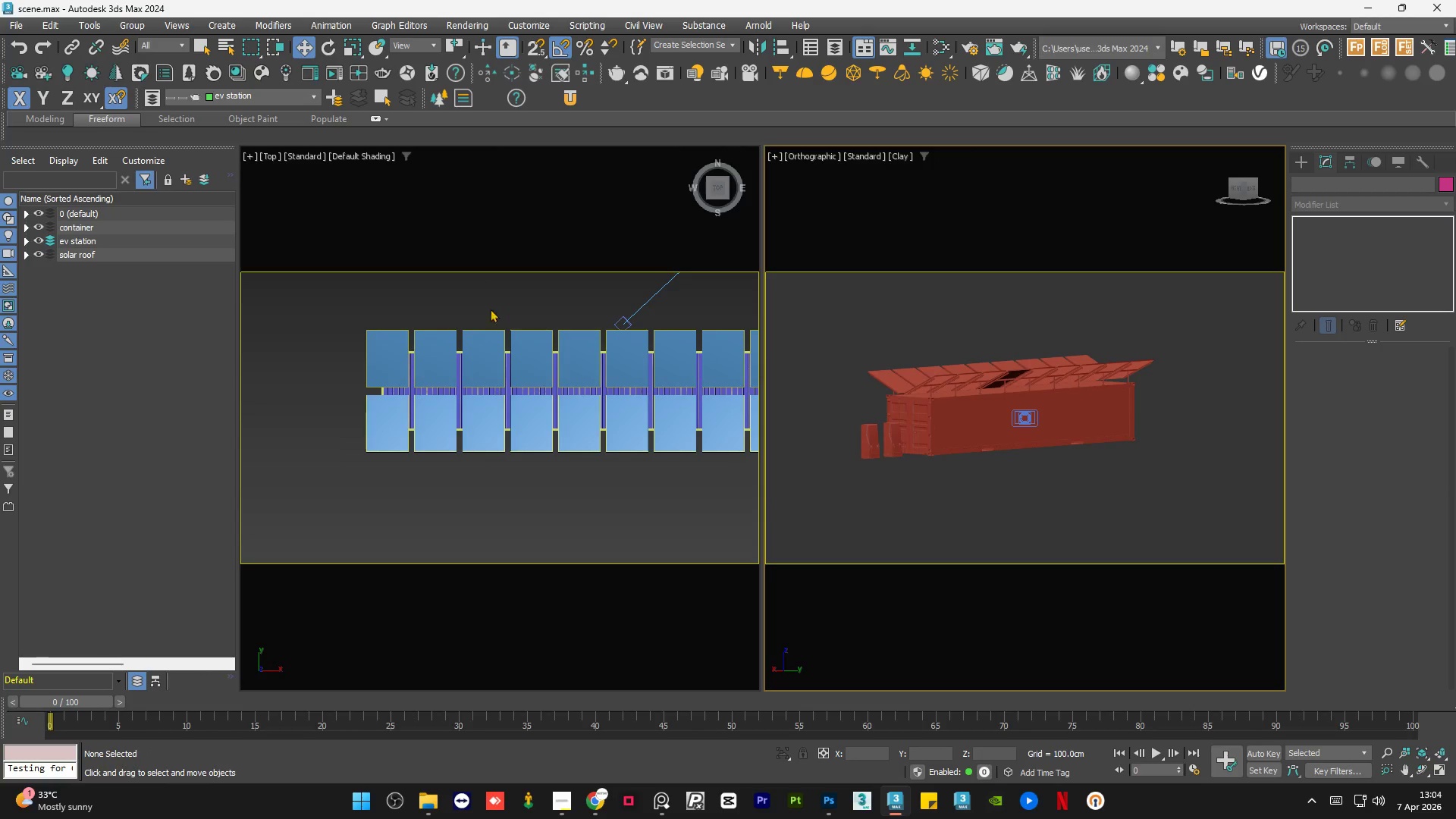 
left_click([475, 303])
 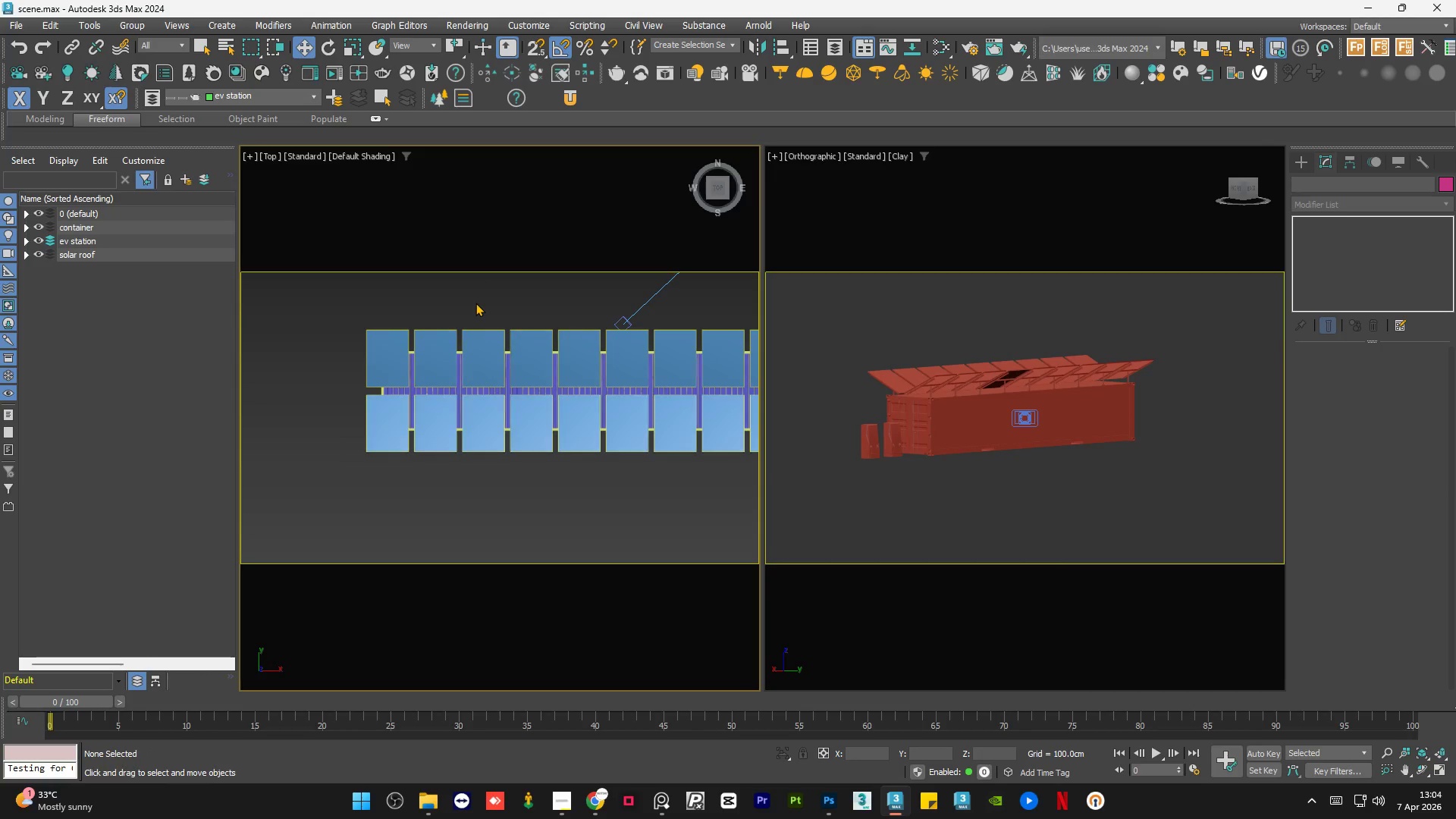 
key(C)
 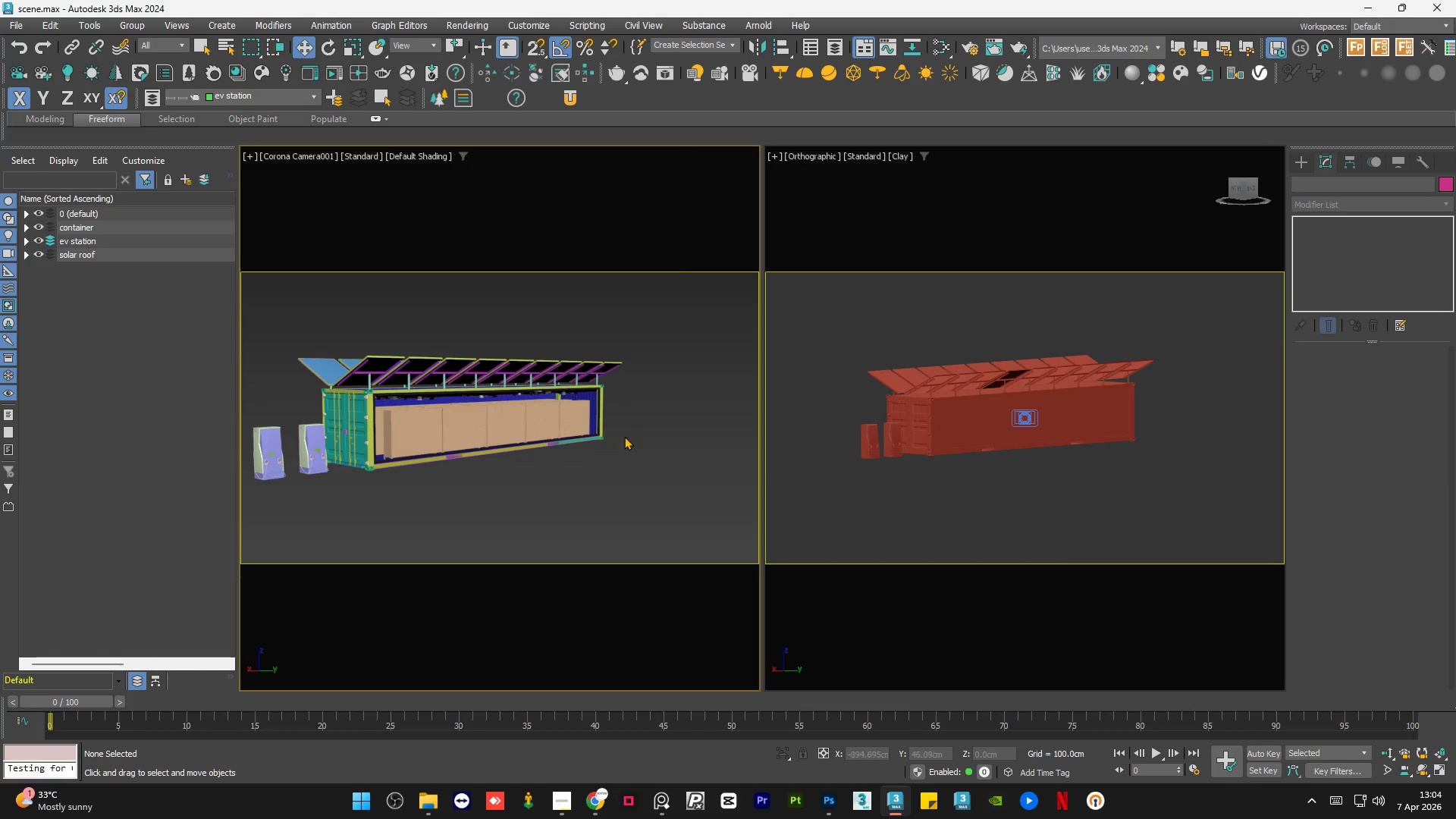 
left_click([643, 450])
 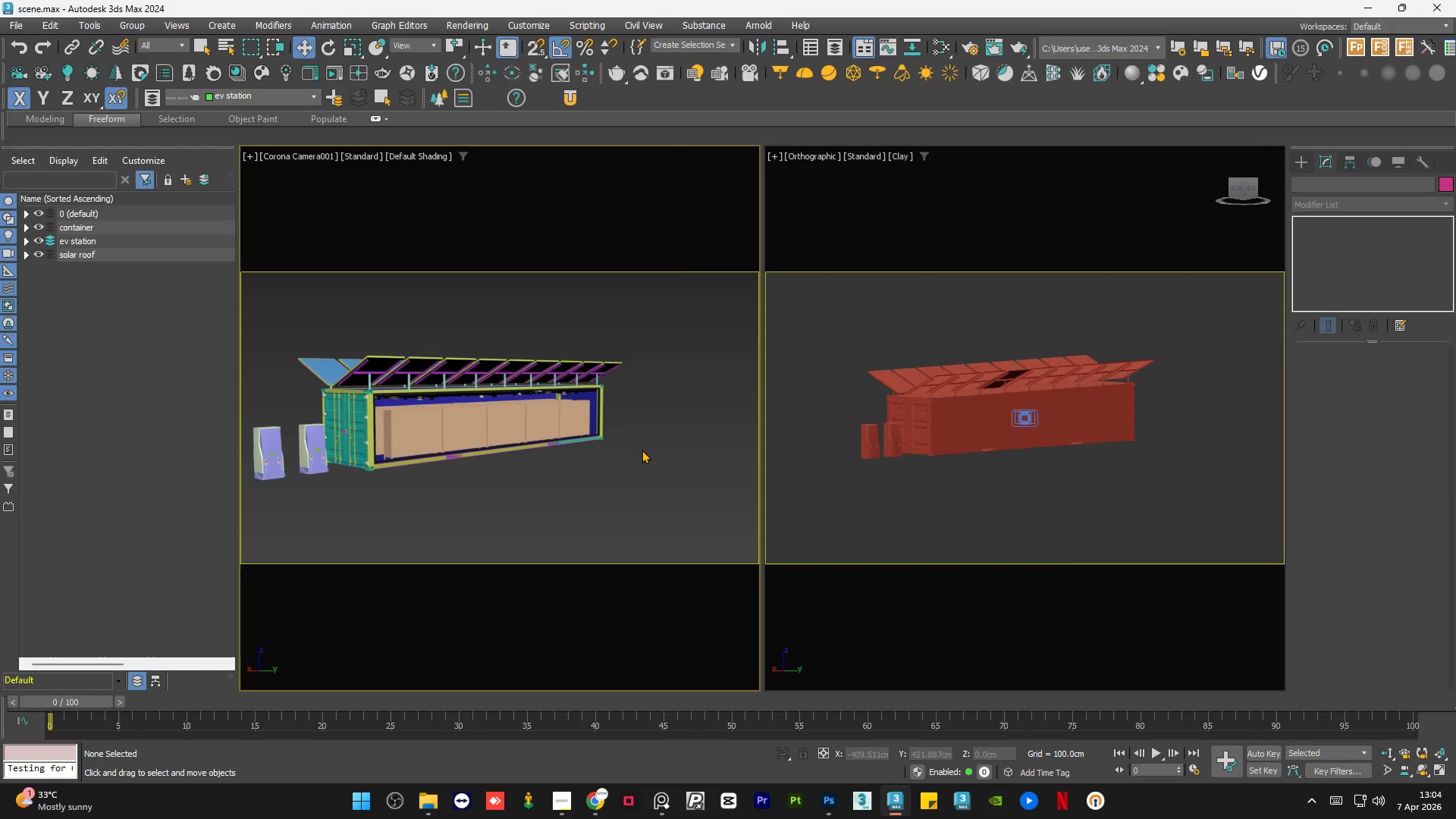 
left_click([646, 447])
 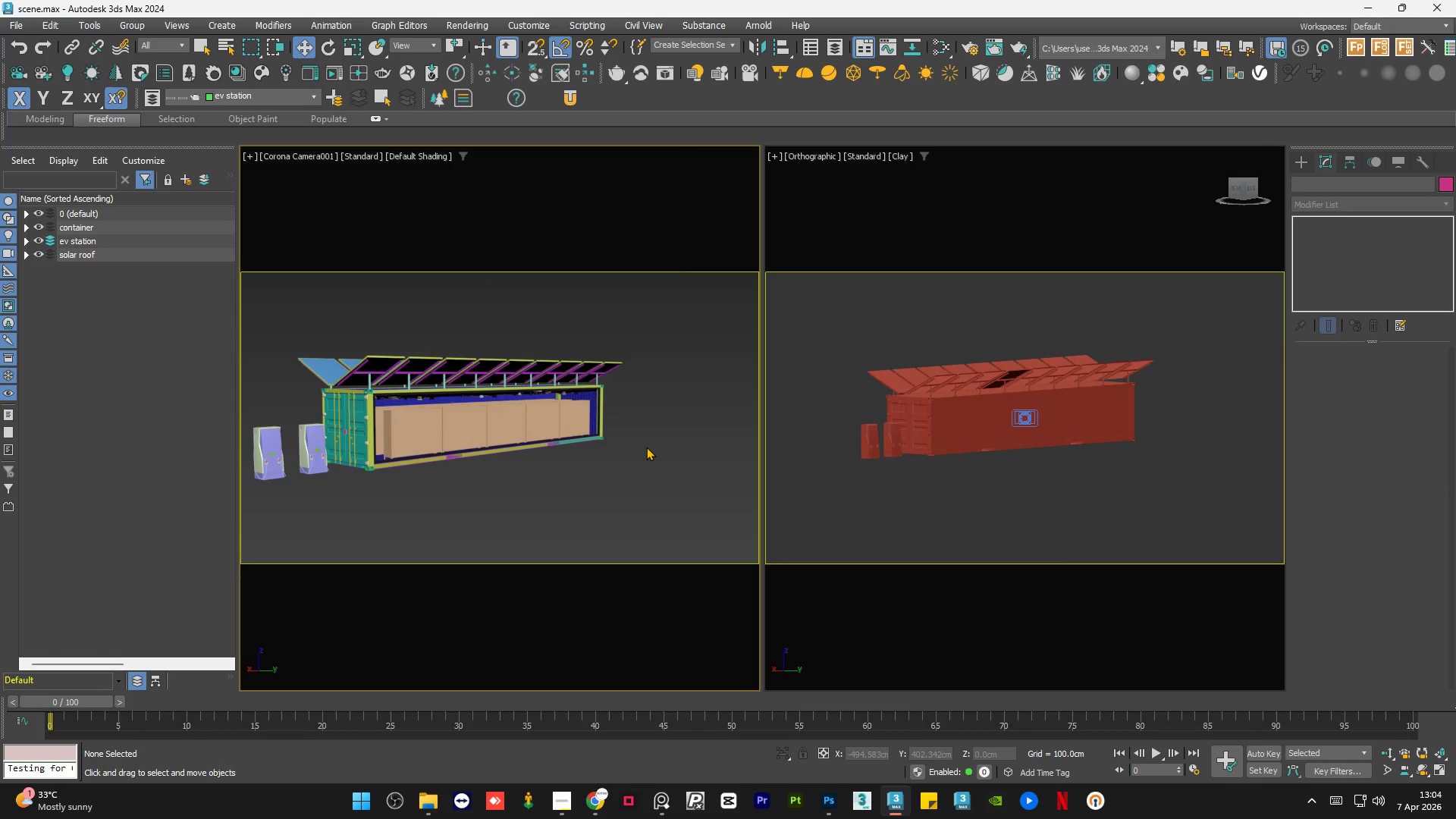 
left_click([646, 447])
 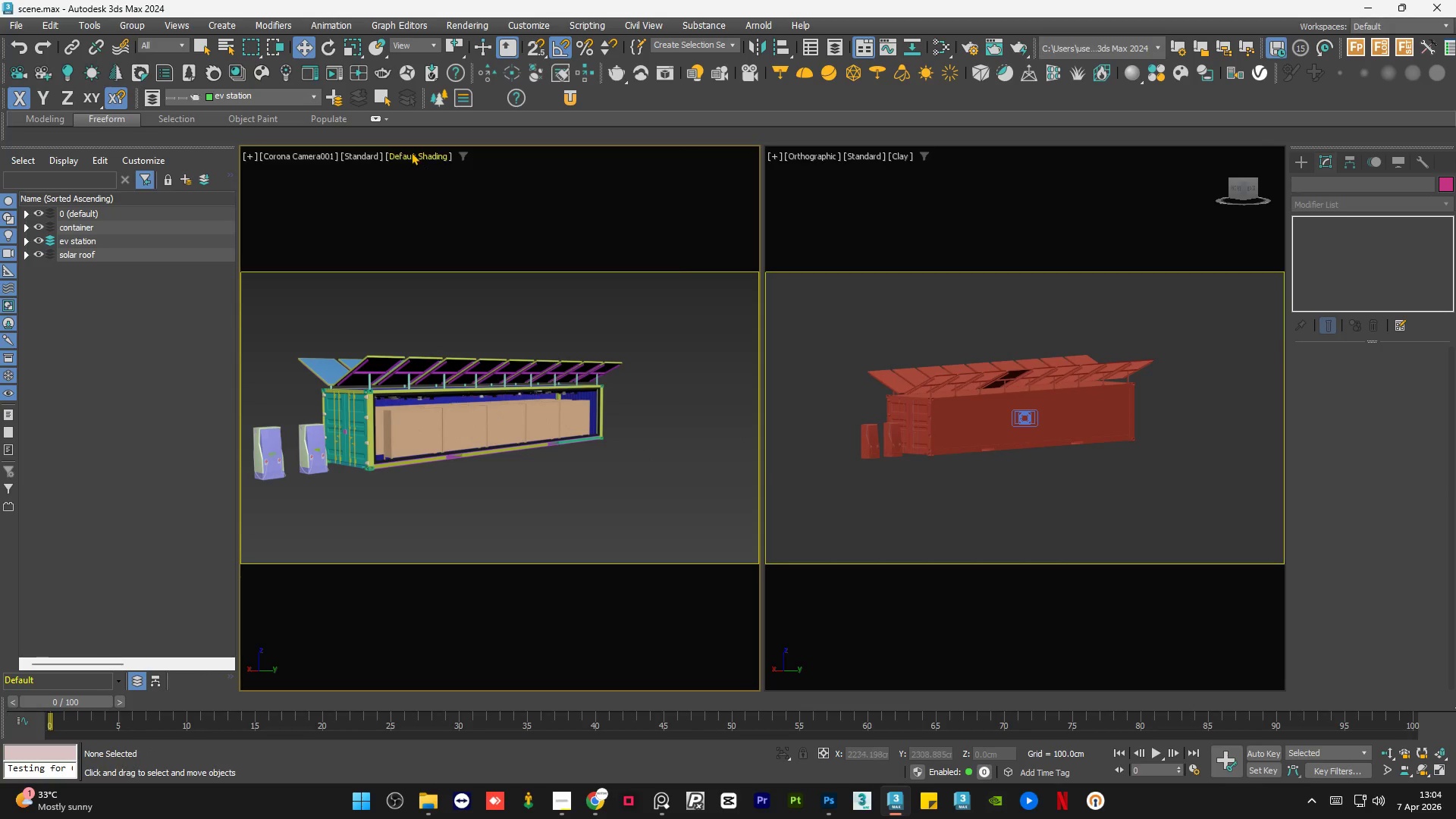 
left_click([411, 152])
 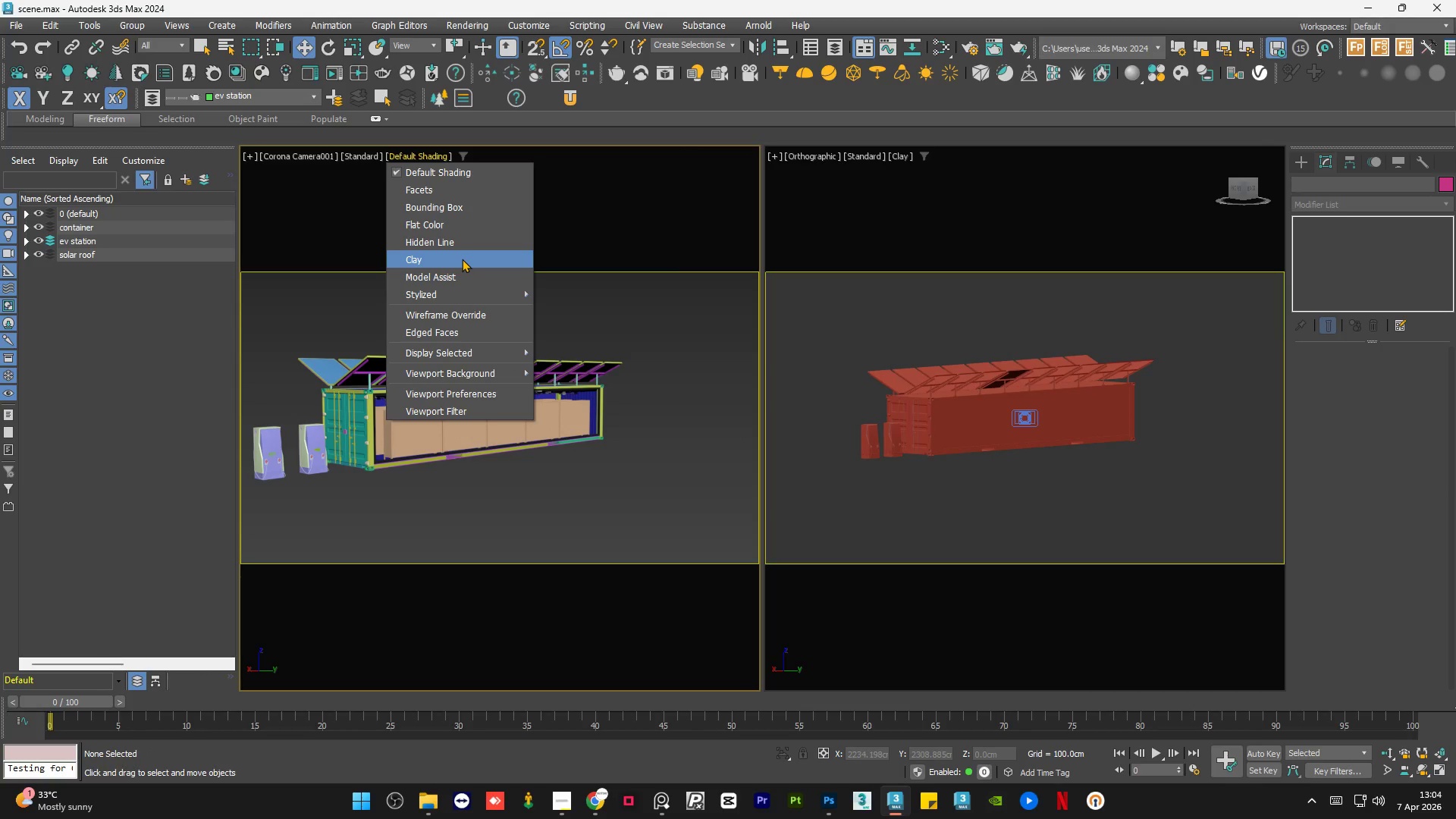 
left_click([462, 259])
 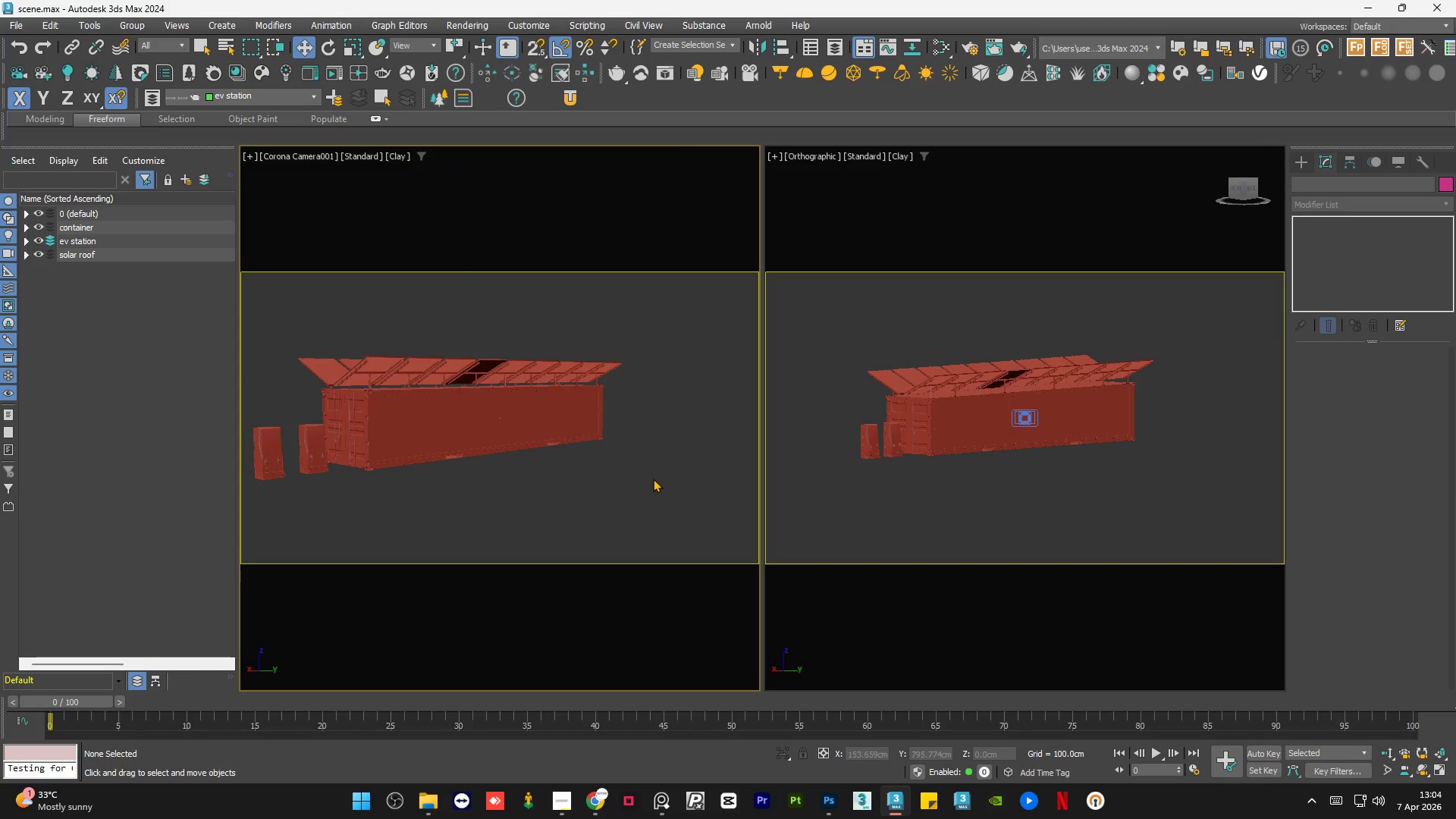 
left_click([654, 491])
 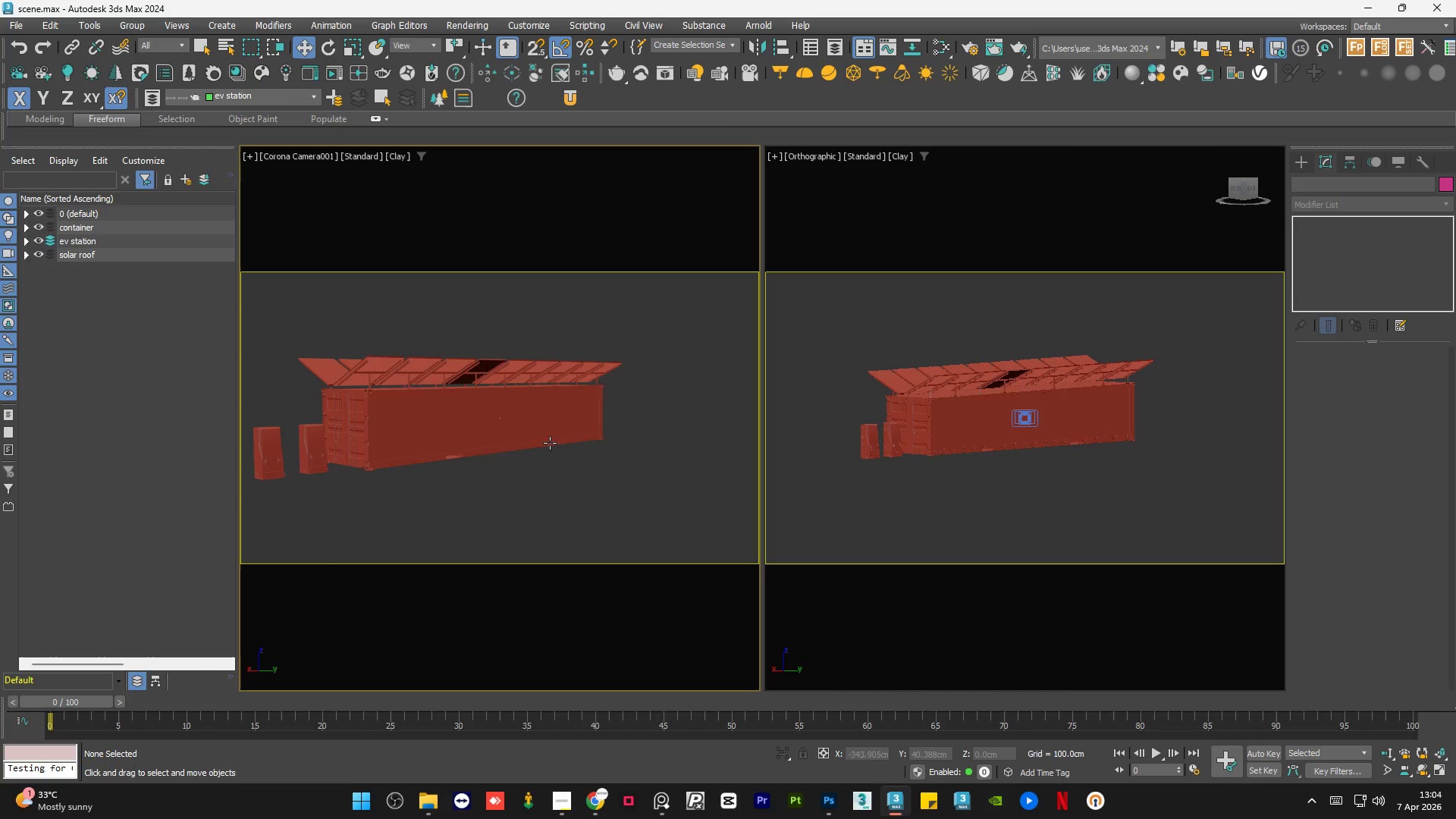 
key(F4)
 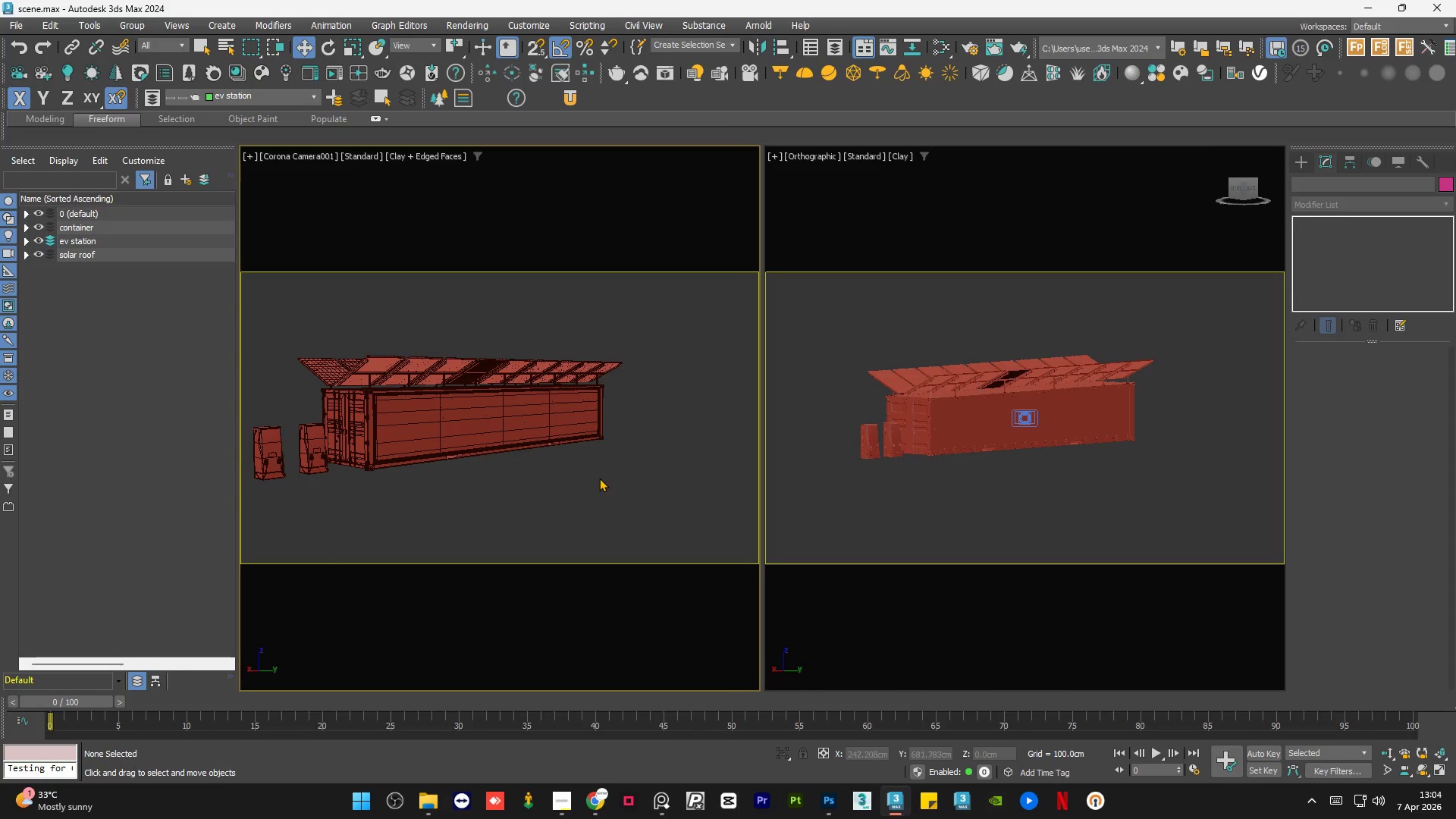 
left_click([599, 478])
 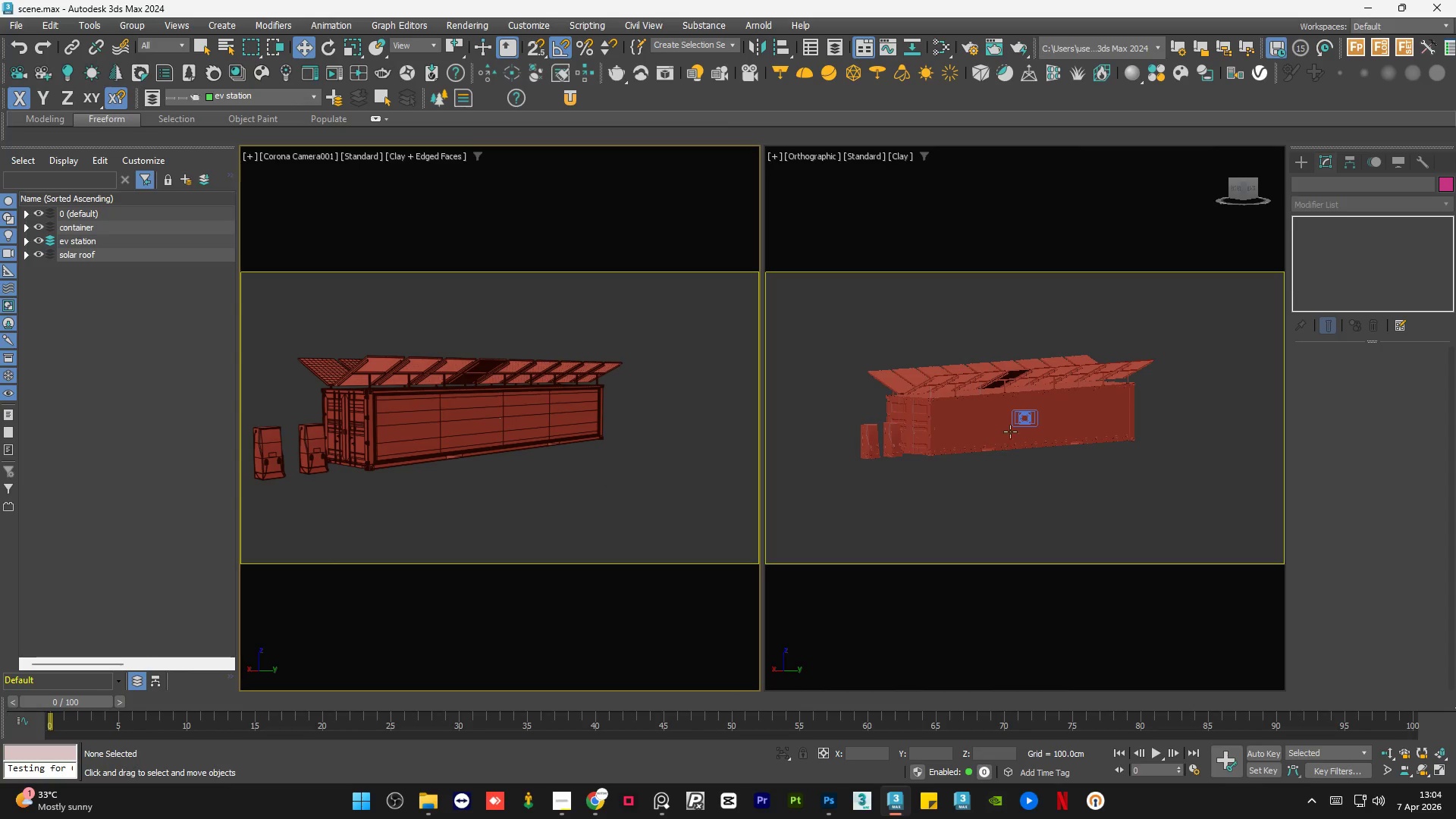 
left_click([1018, 419])
 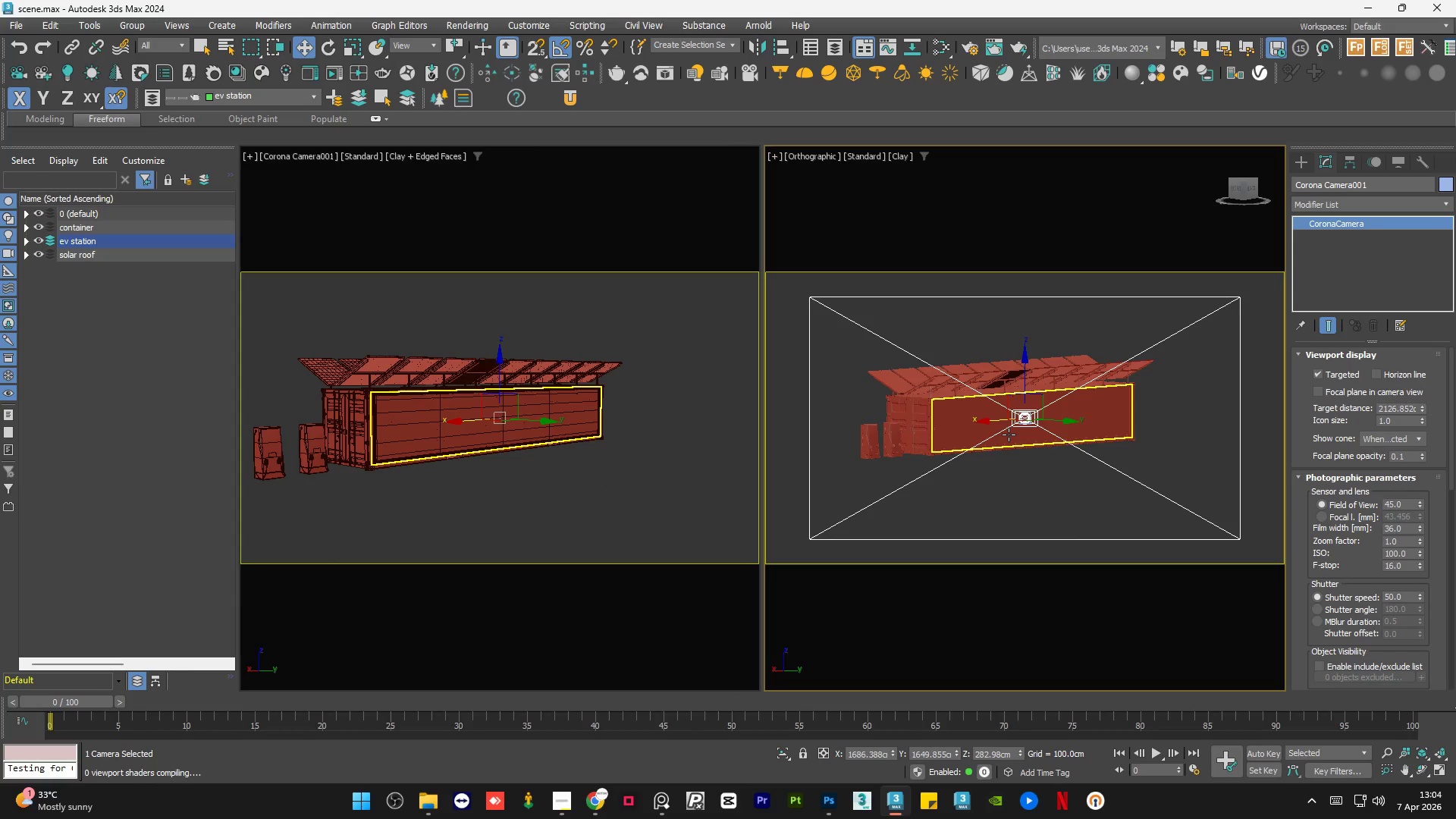 
key(Shift+F)
 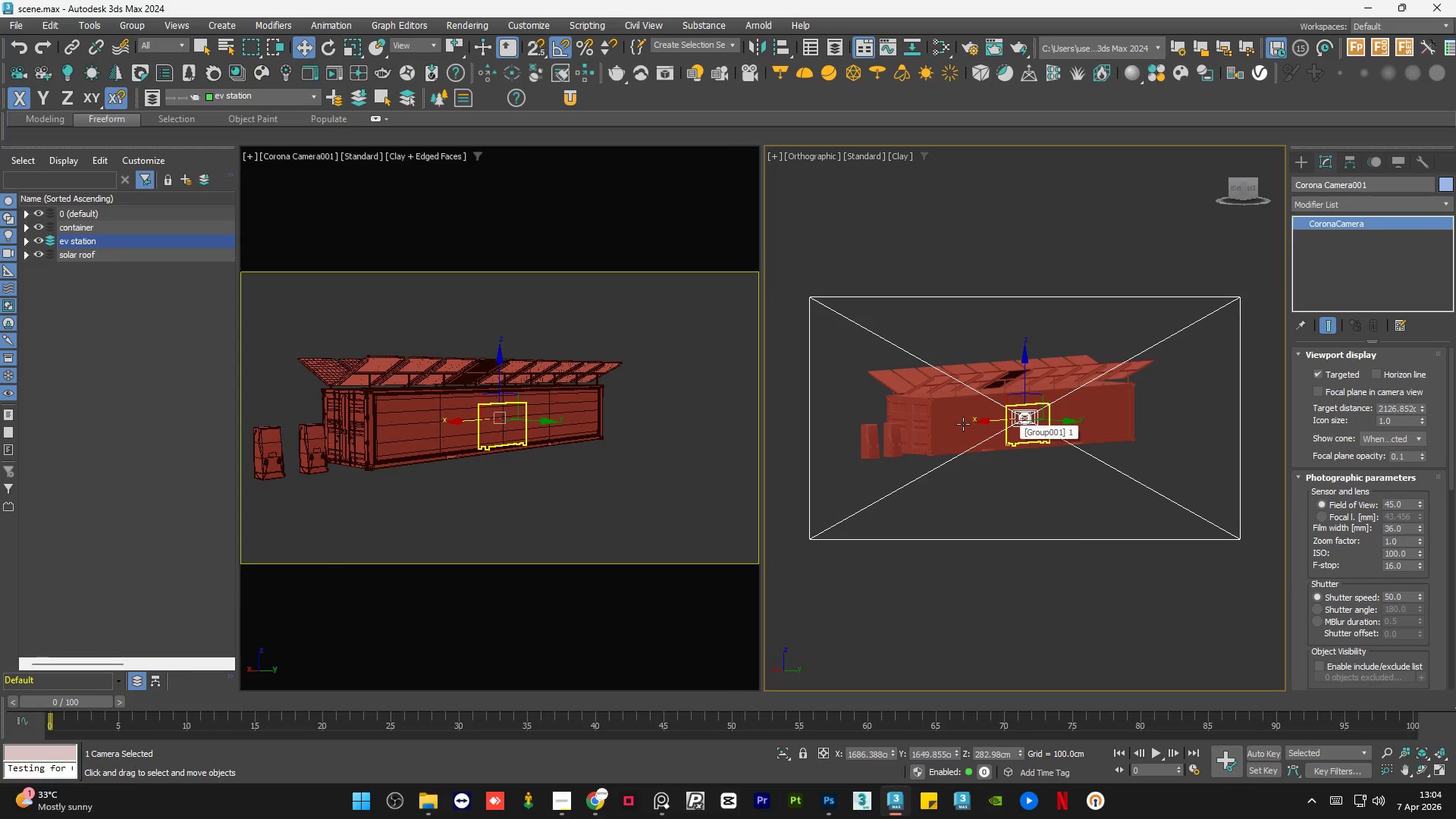 
key(Alt+AltLeft)
 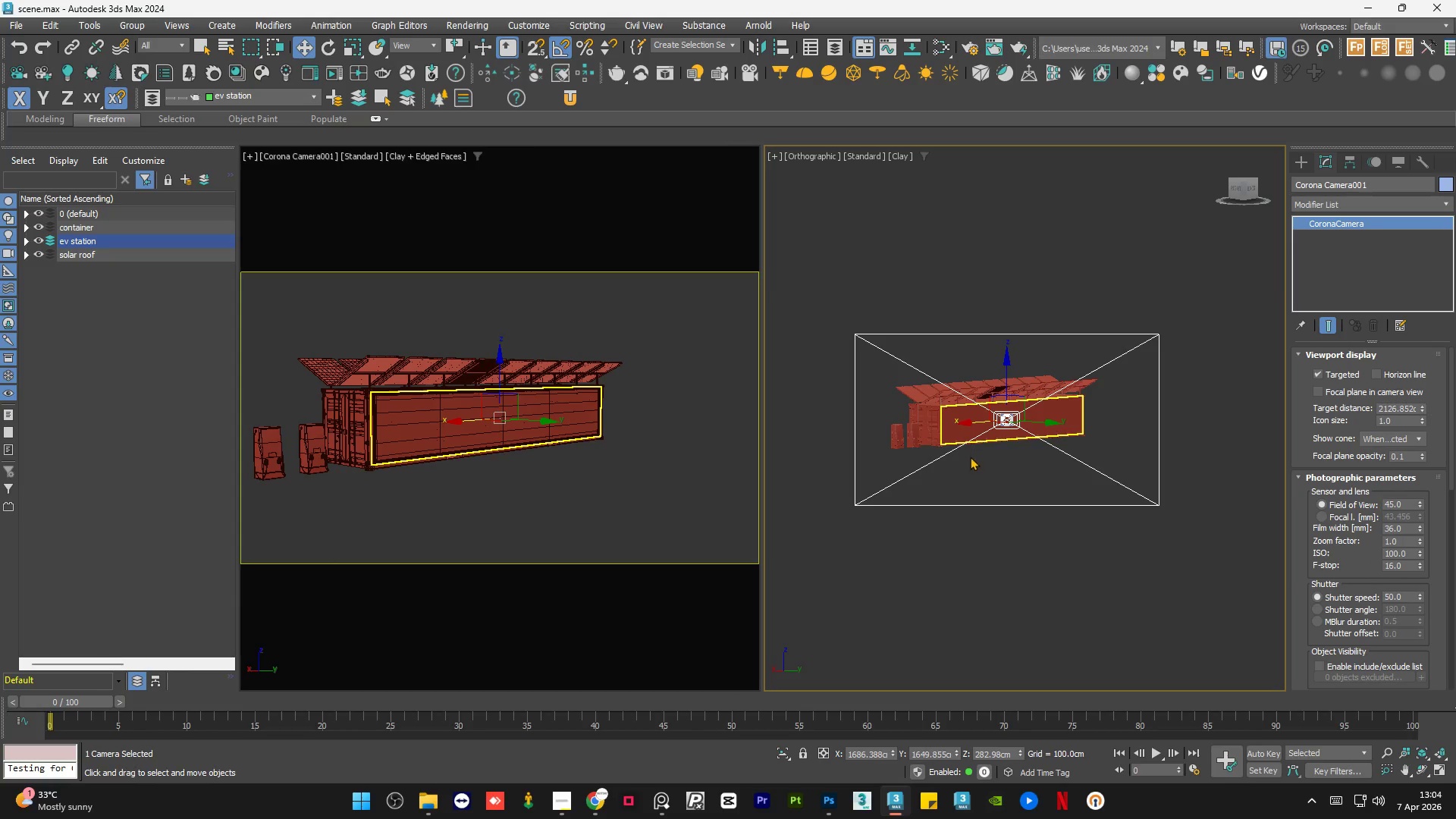 
hold_key(key=AltLeft, duration=1.19)
 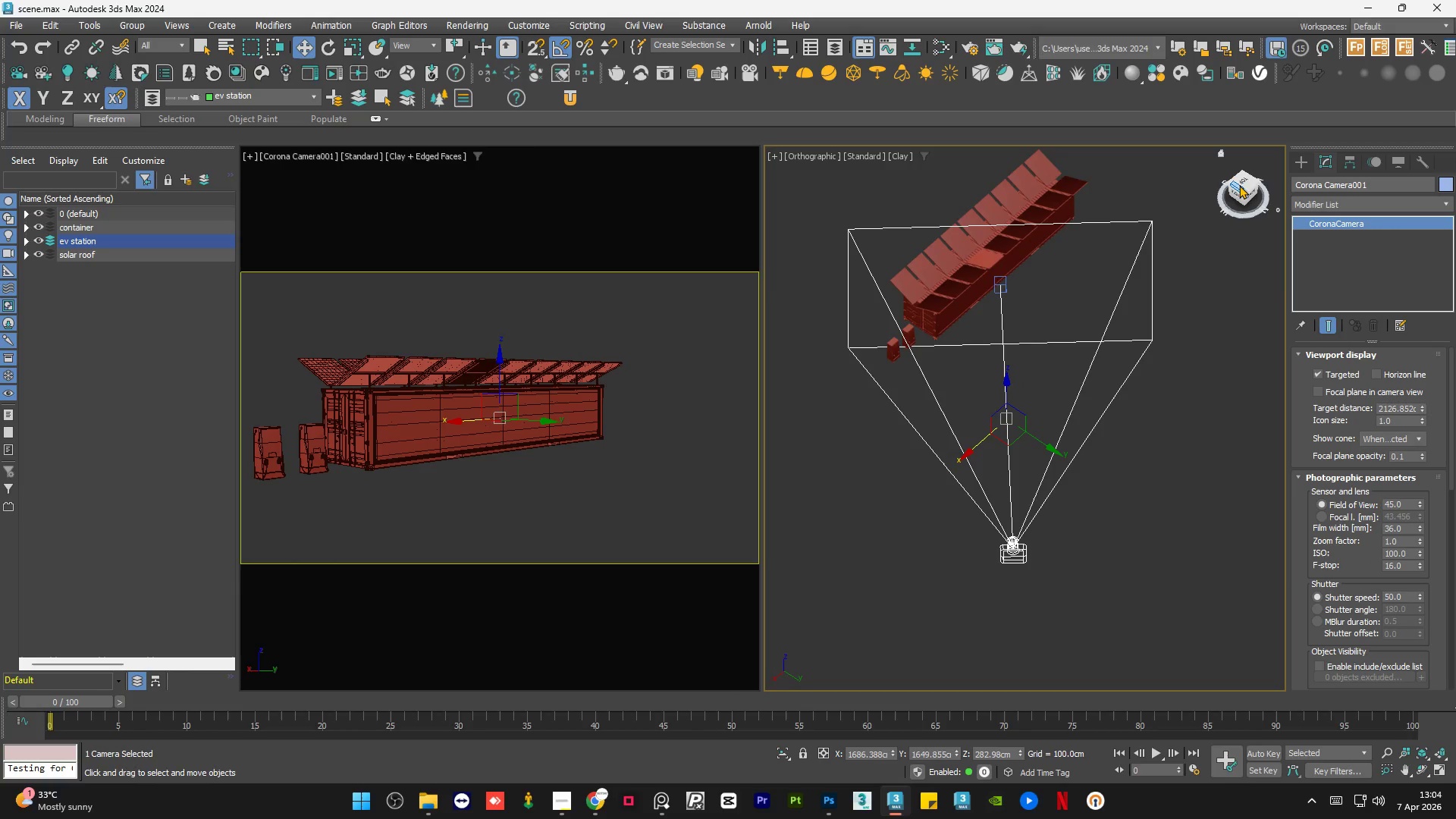 
scroll: coordinate [963, 424], scroll_direction: down, amount: 1.0
 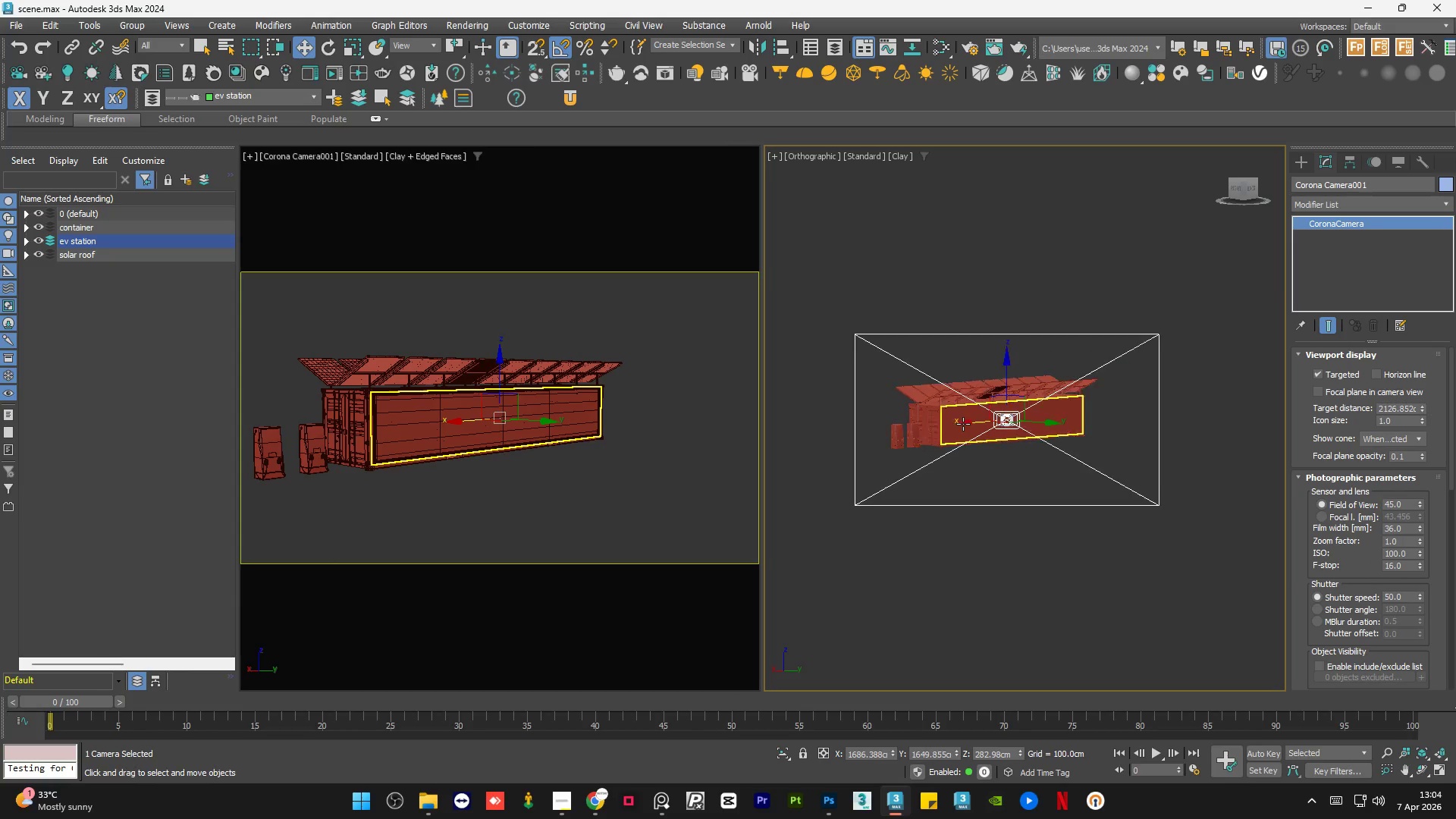 
left_click([1243, 183])
 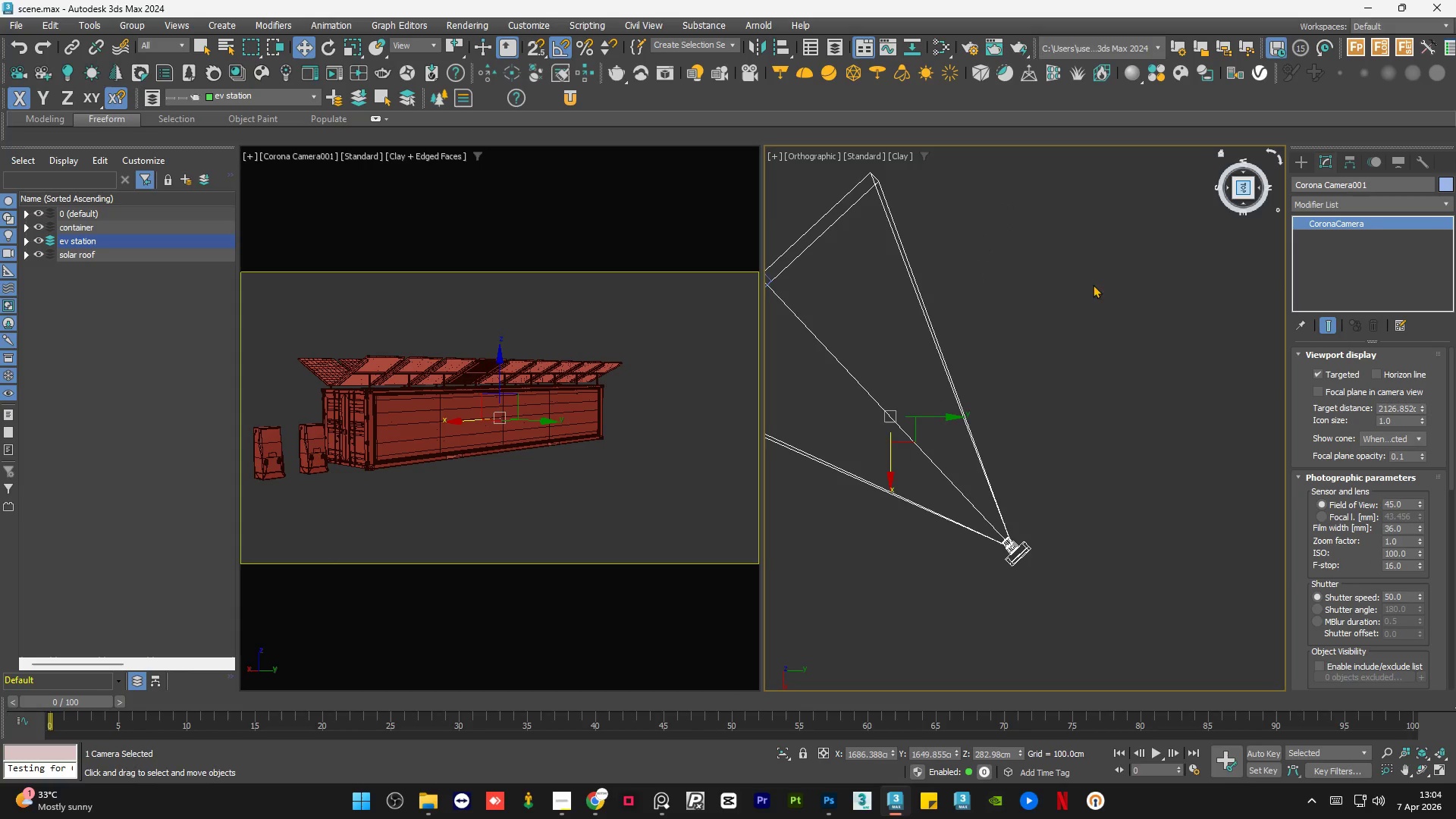 
scroll: coordinate [1060, 369], scroll_direction: down, amount: 2.0
 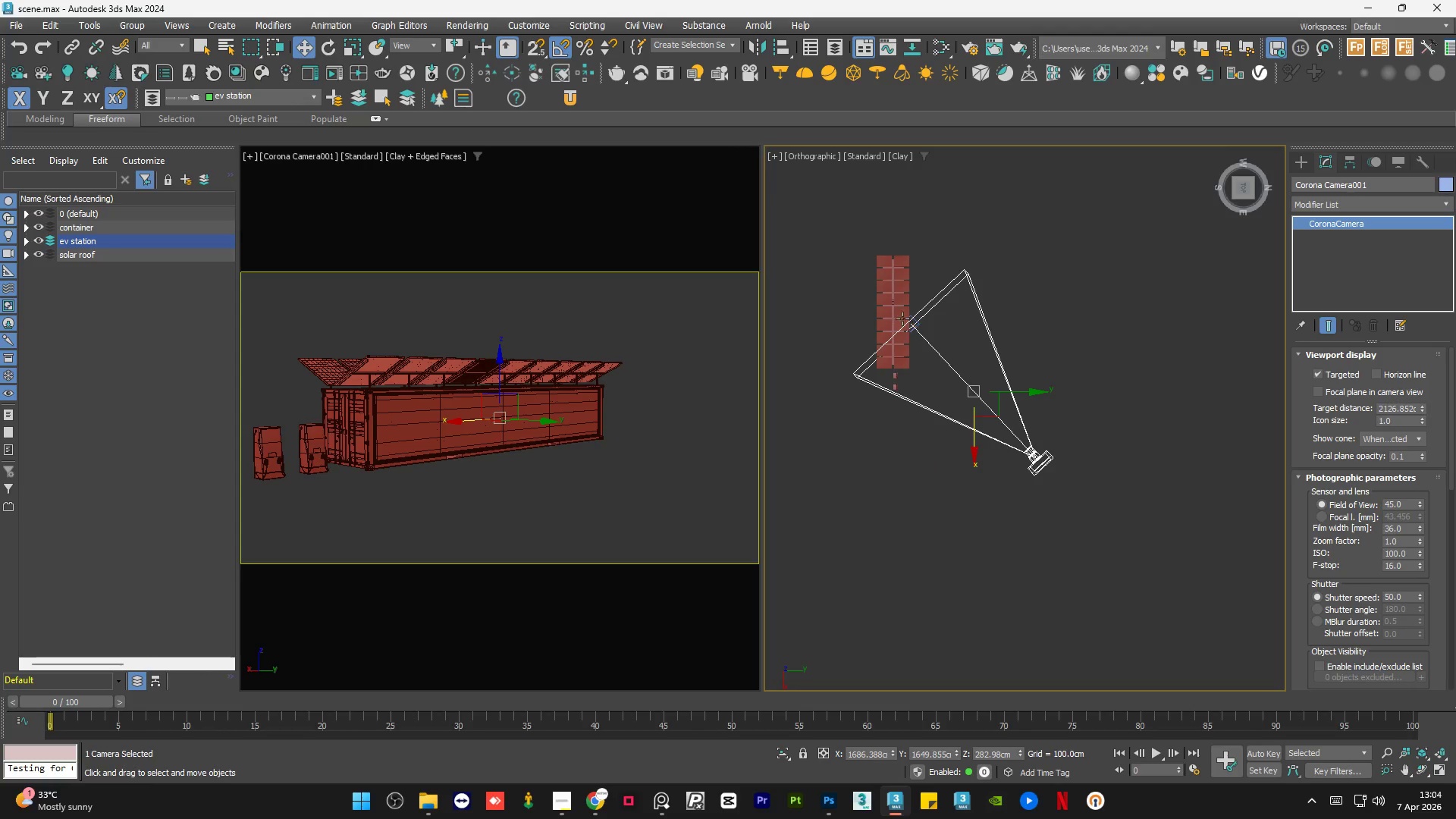 
scroll: coordinate [902, 318], scroll_direction: up, amount: 2.0
 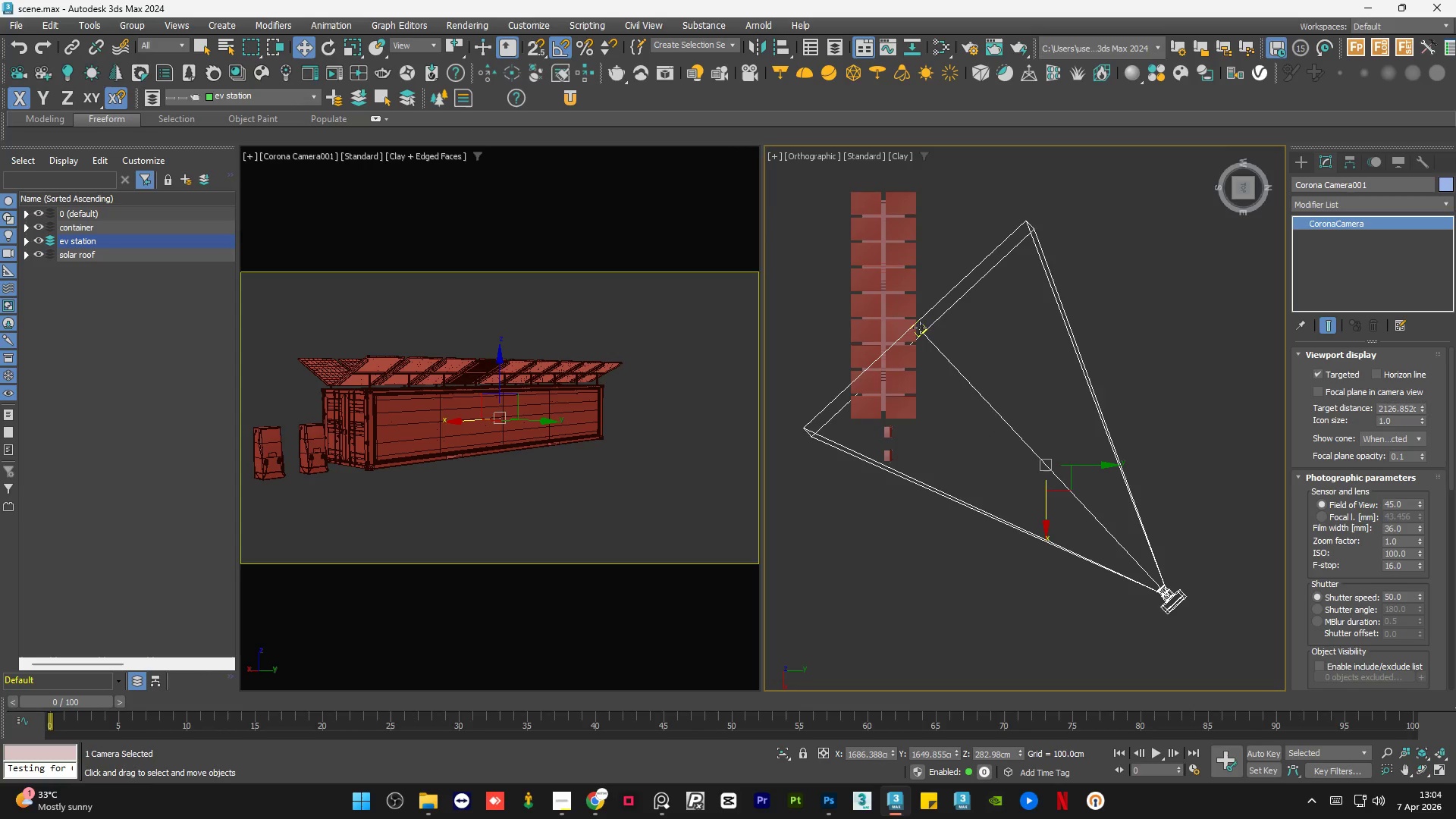 
left_click([920, 328])
 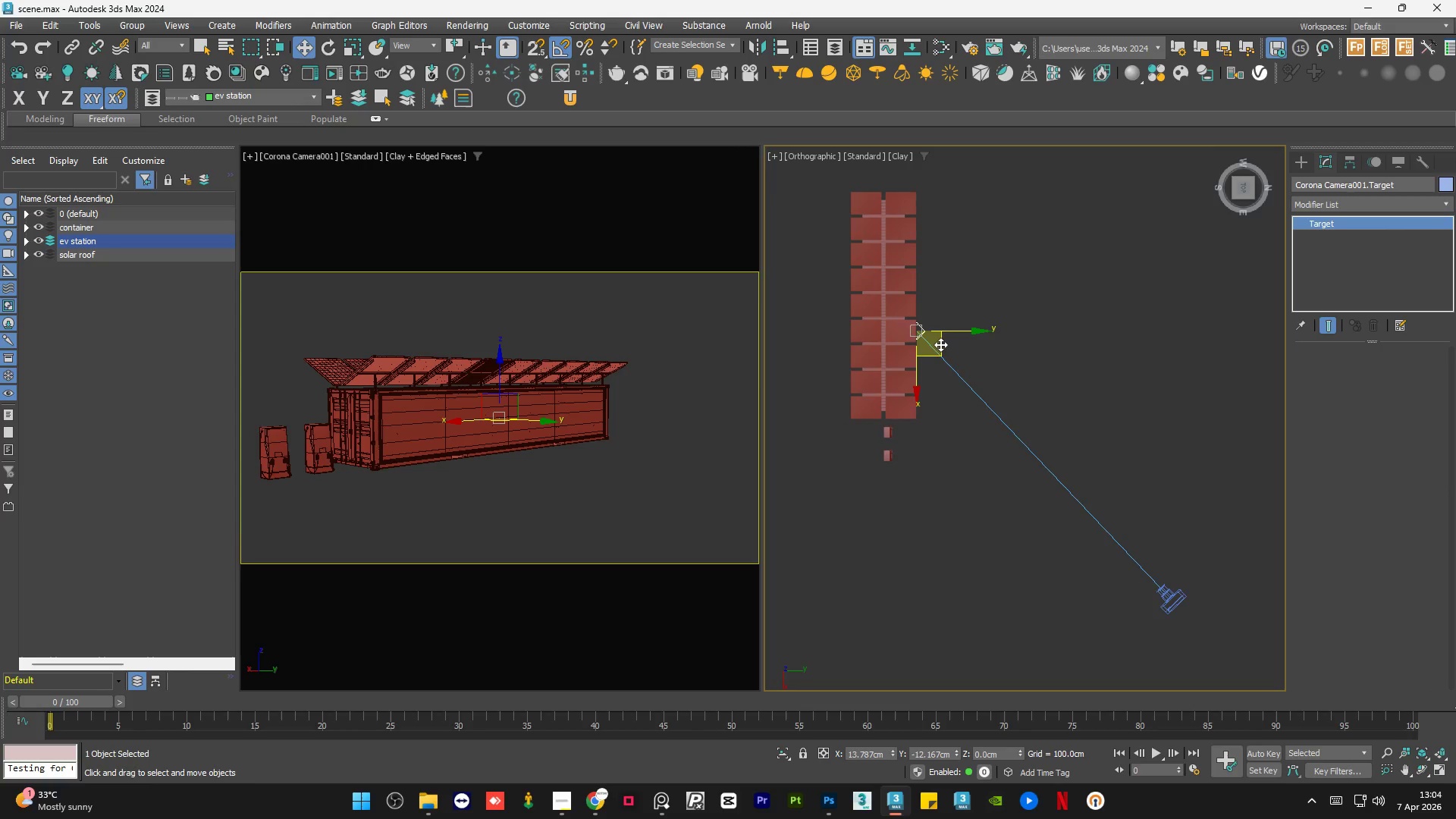 
hold_key(key=AltLeft, duration=0.81)
 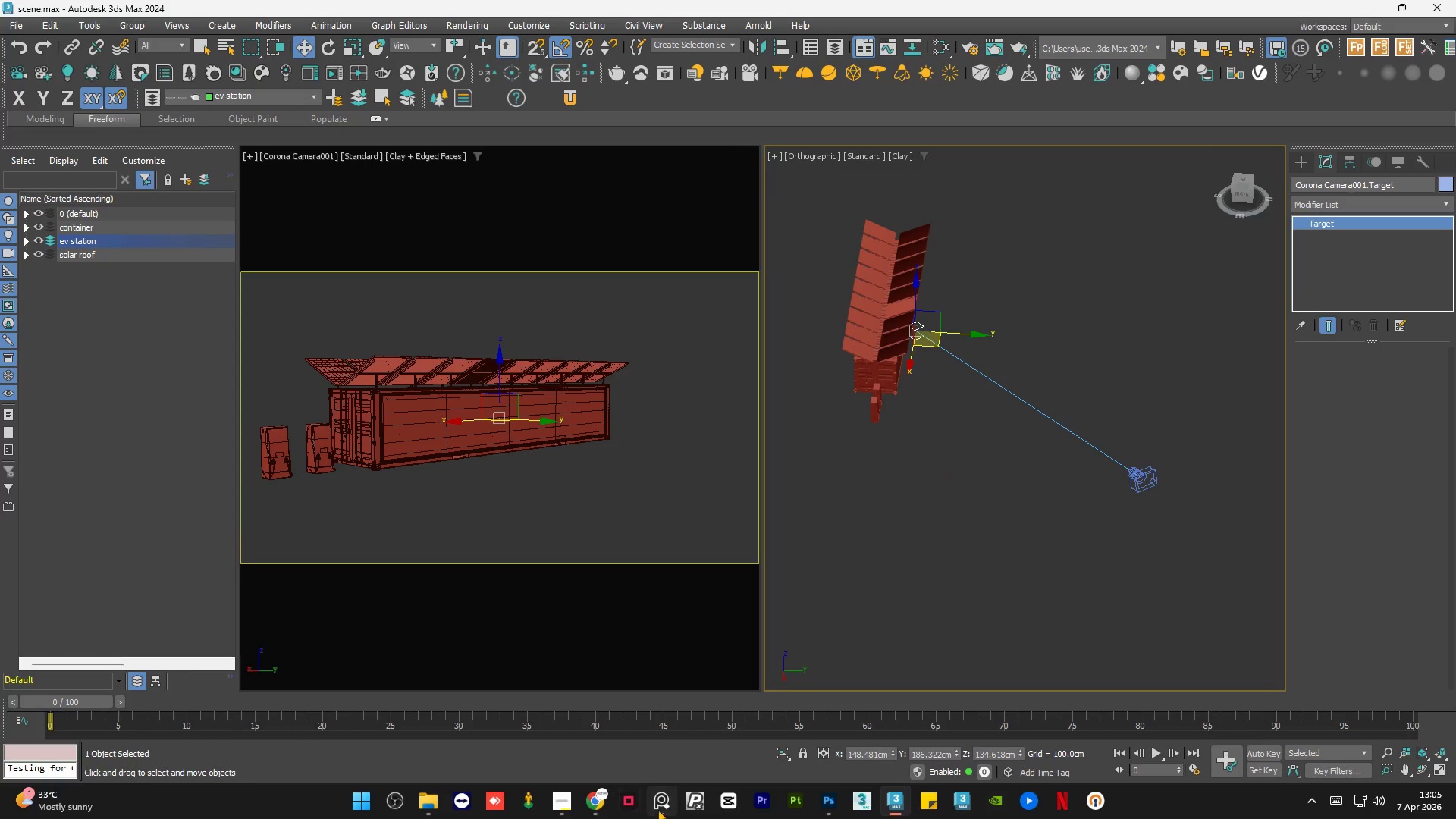 
left_click([661, 808])
 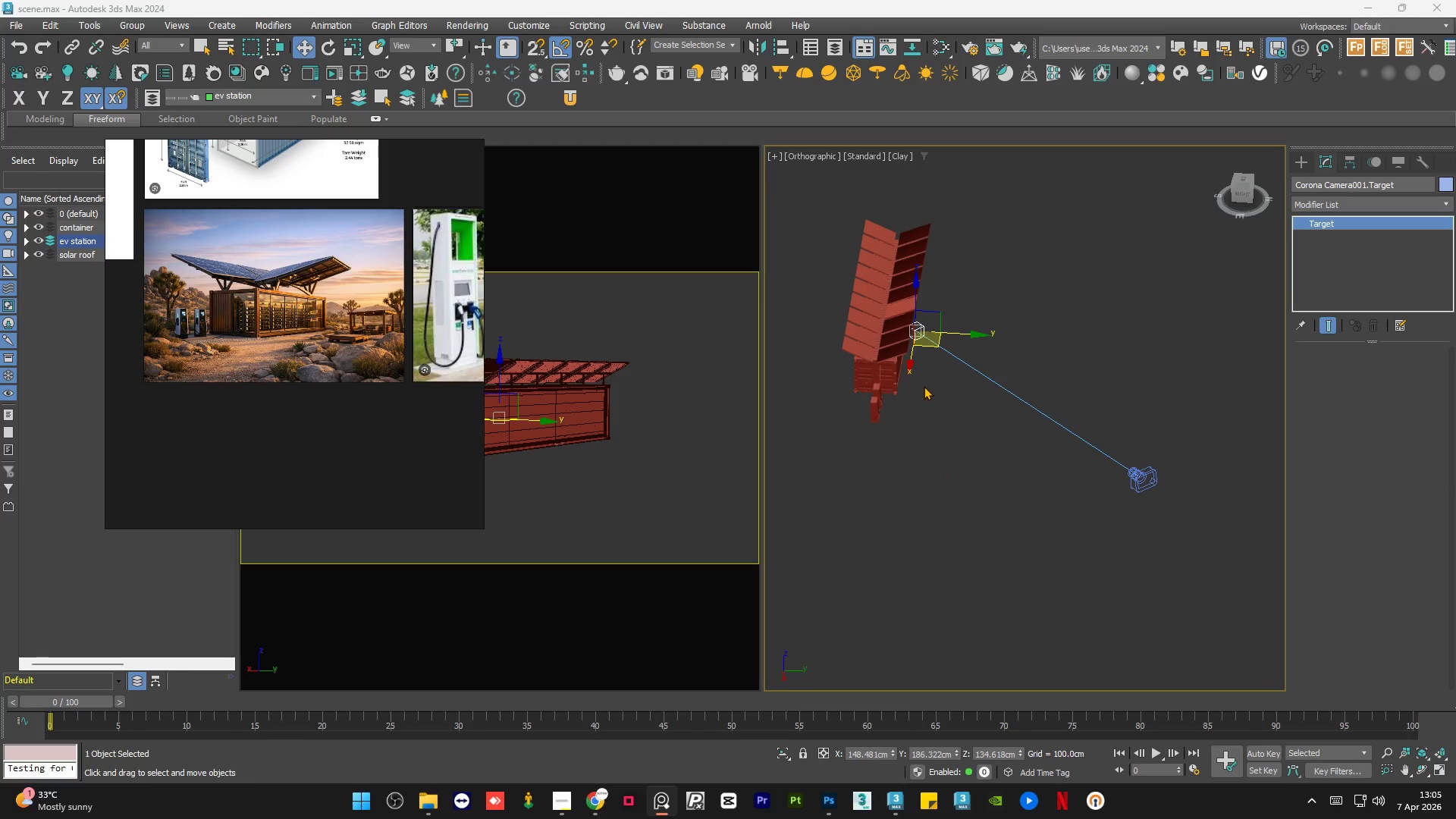 
hold_key(key=AltLeft, duration=0.83)
 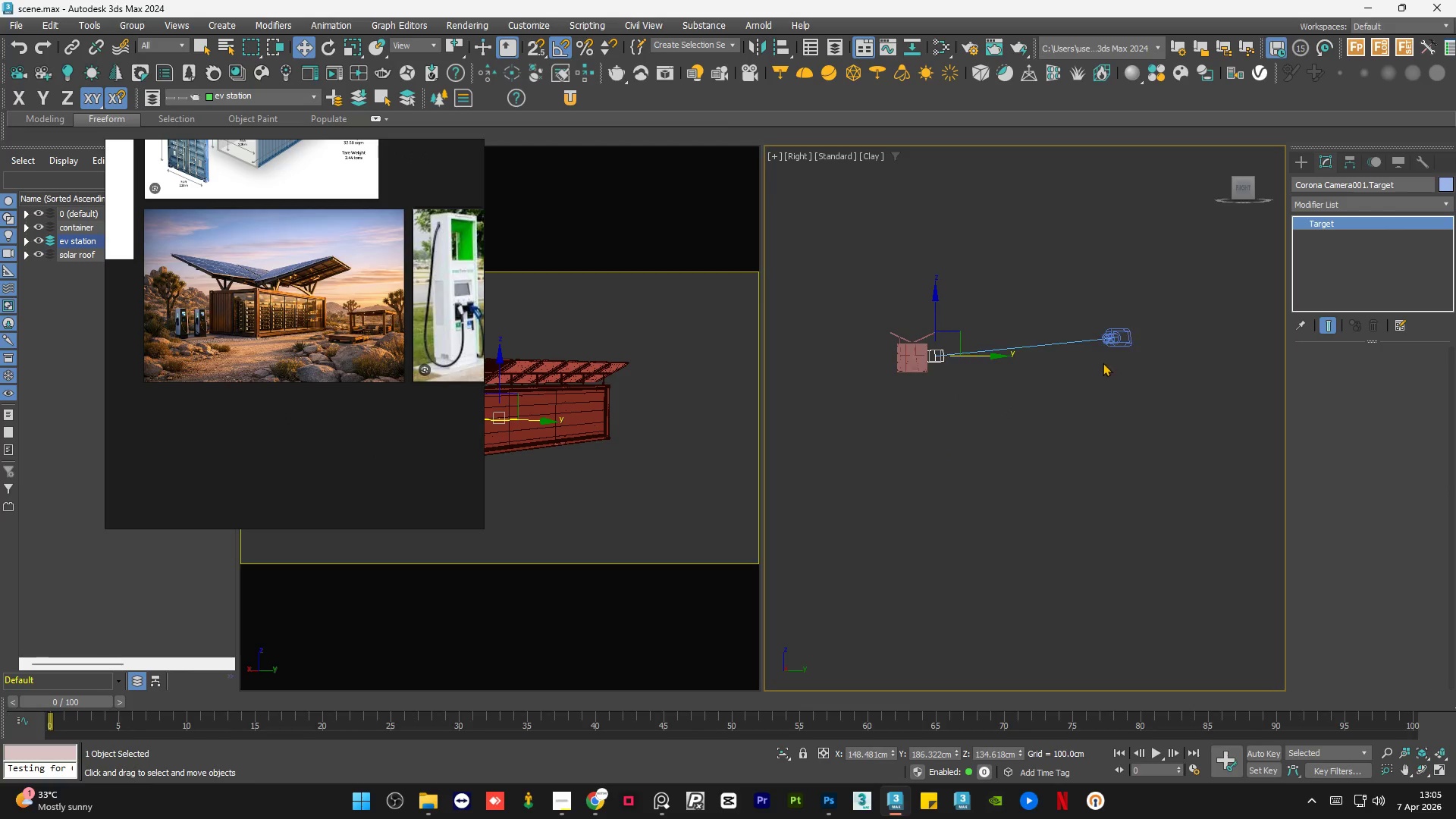 
scroll: coordinate [981, 417], scroll_direction: down, amount: 1.0
 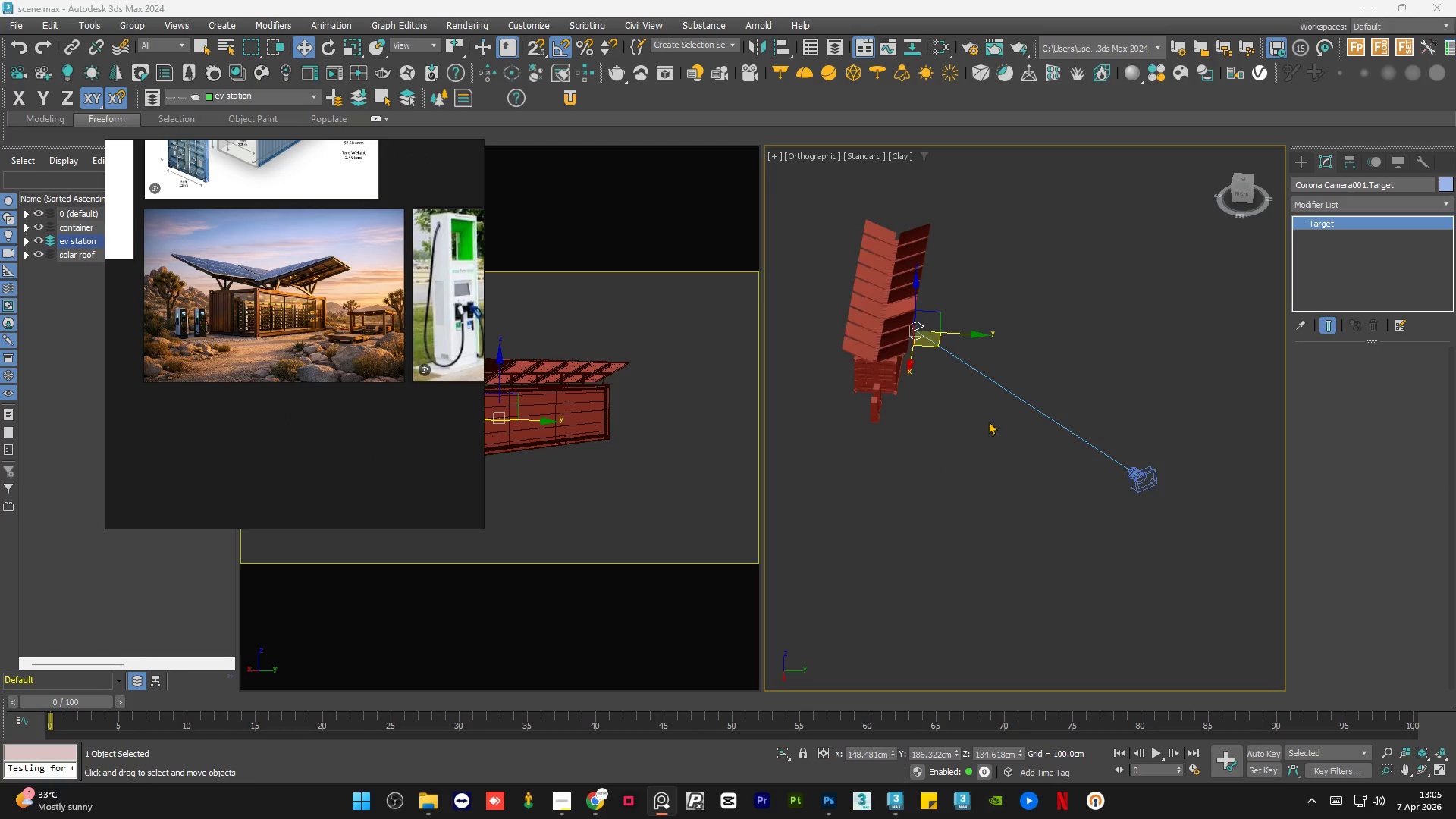 
left_click([1111, 337])
 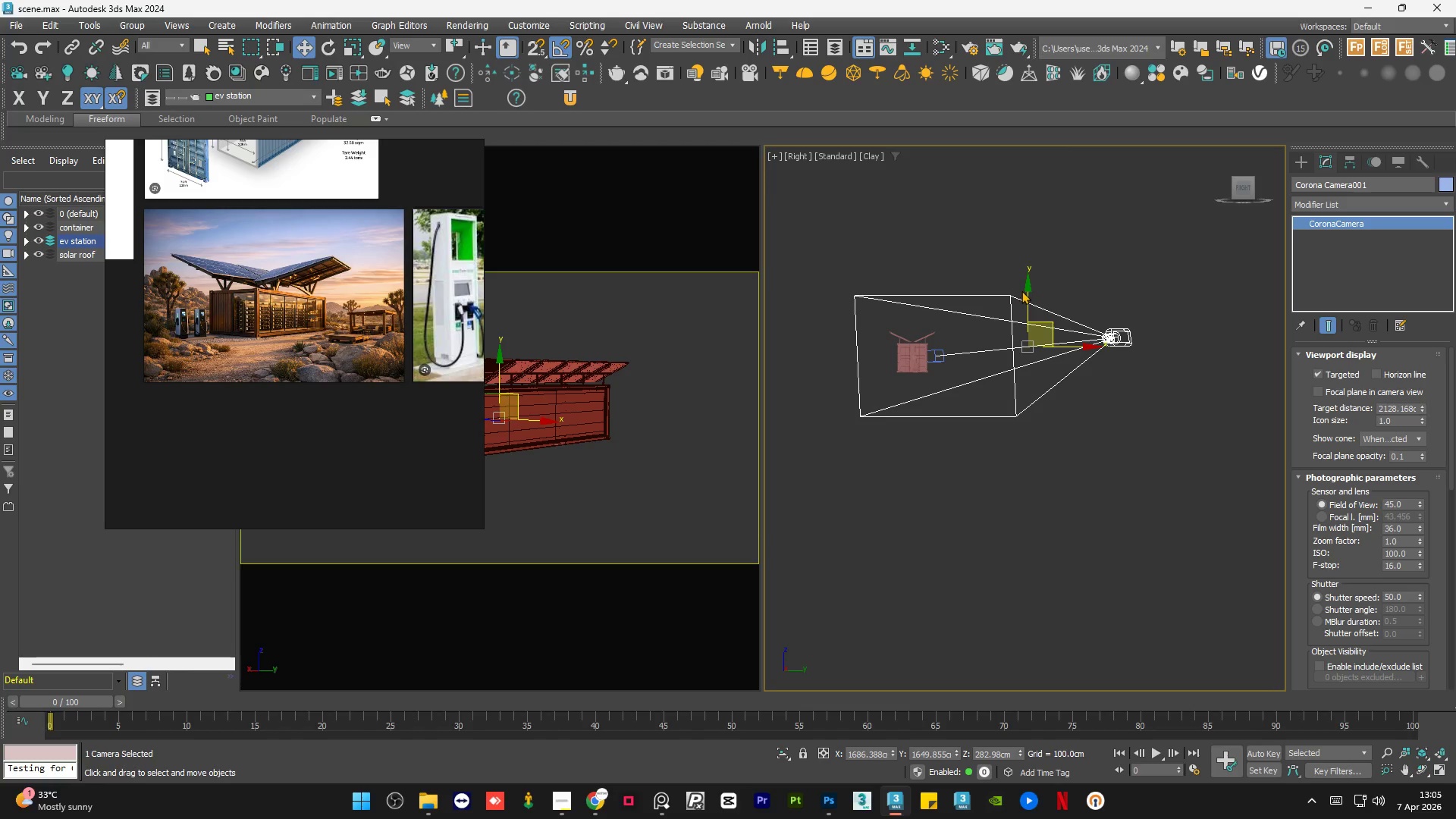 
left_click_drag(start_coordinate=[1026, 290], to_coordinate=[1030, 311])
 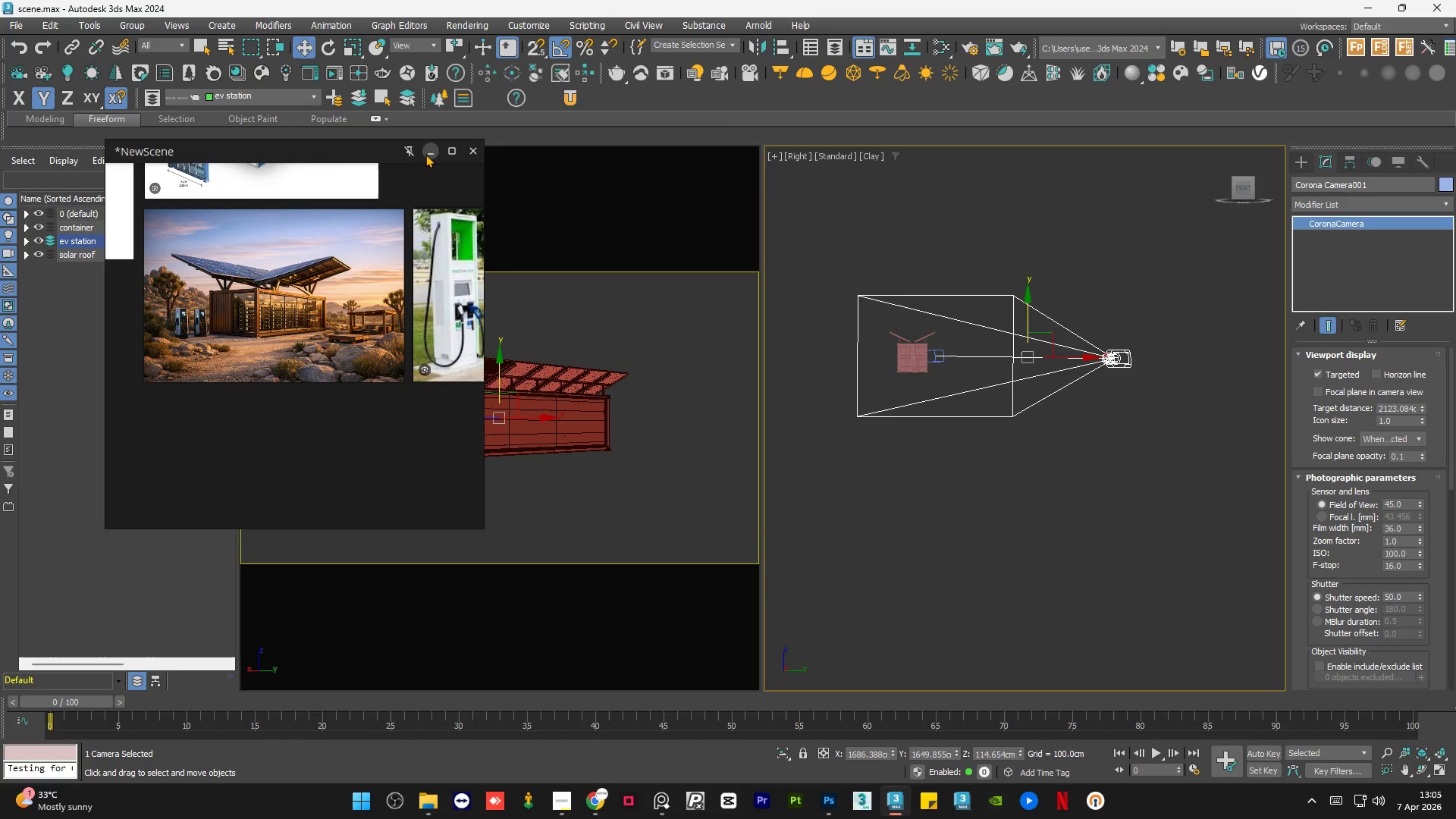 
left_click([435, 152])
 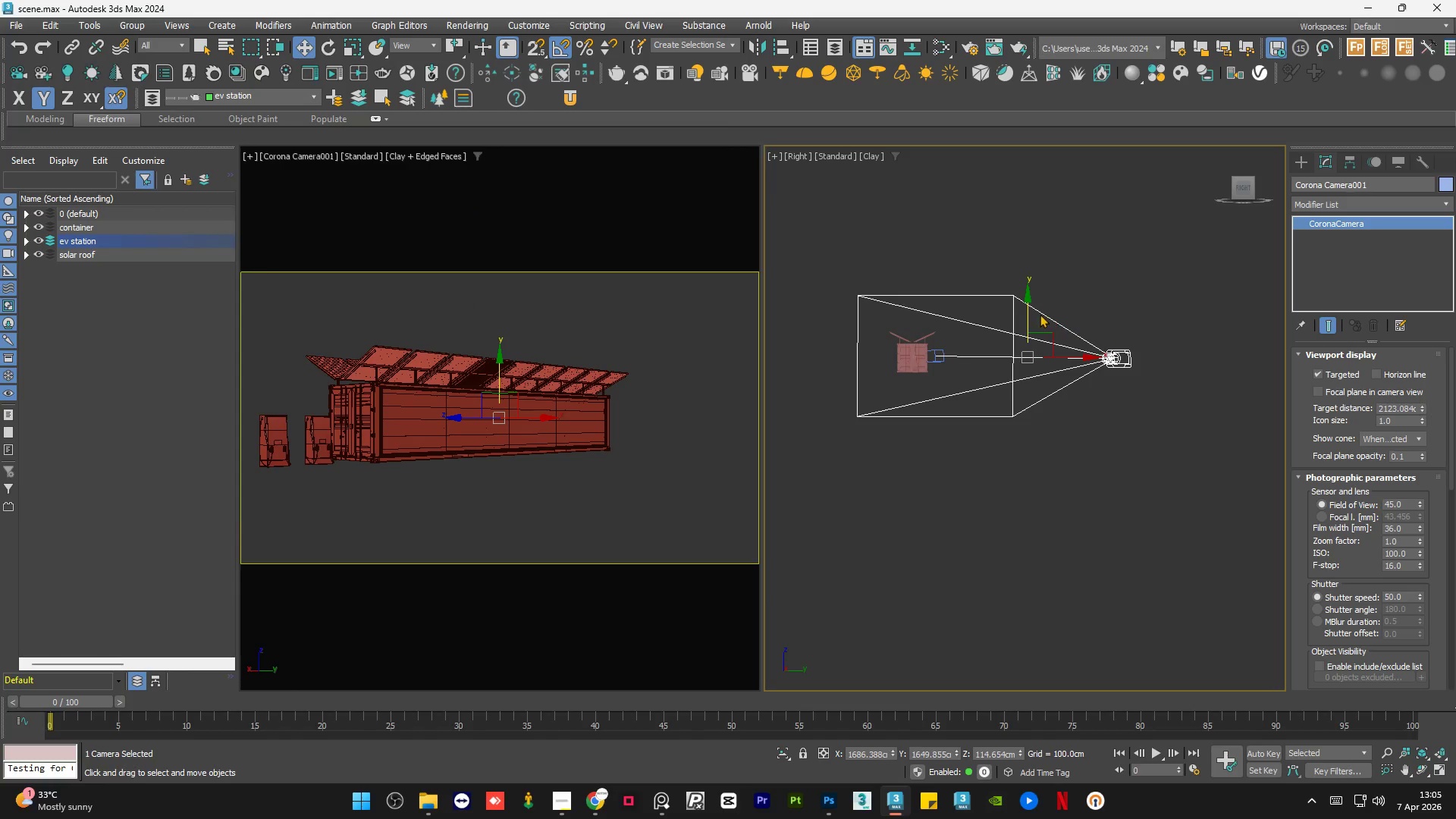 
left_click_drag(start_coordinate=[1028, 315], to_coordinate=[1035, 312])
 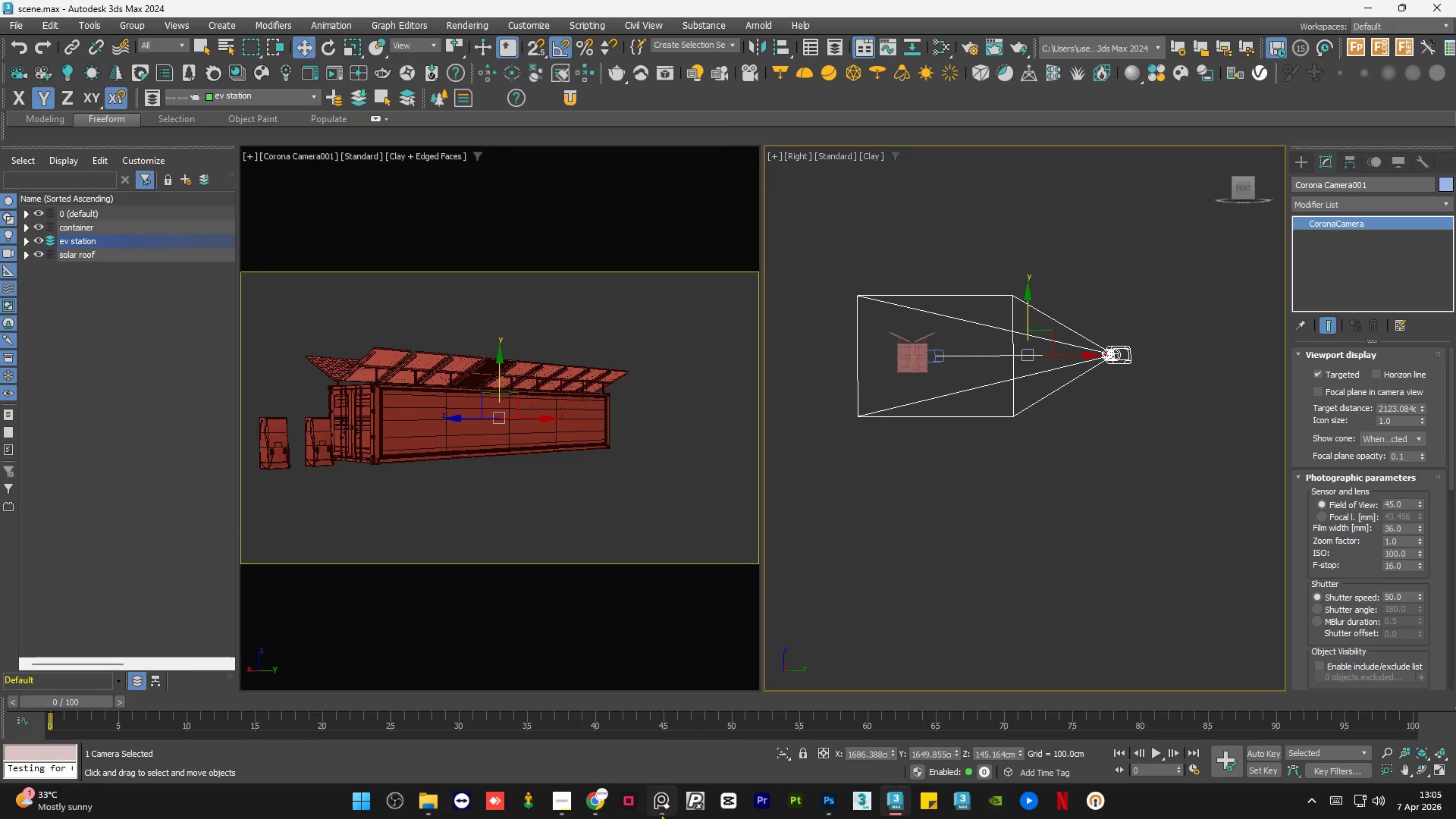 
left_click([661, 814])
 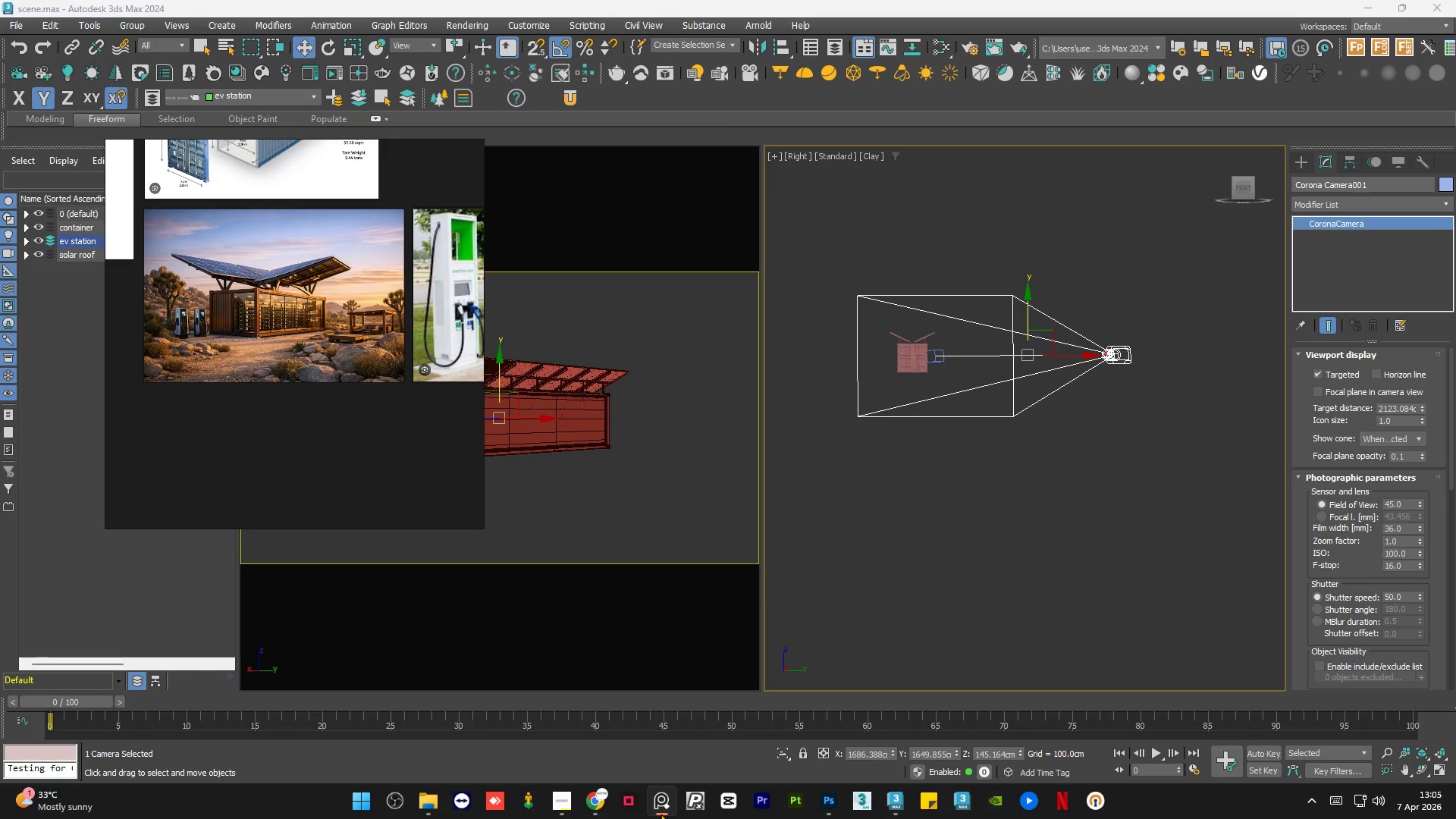 
left_click([661, 814])
 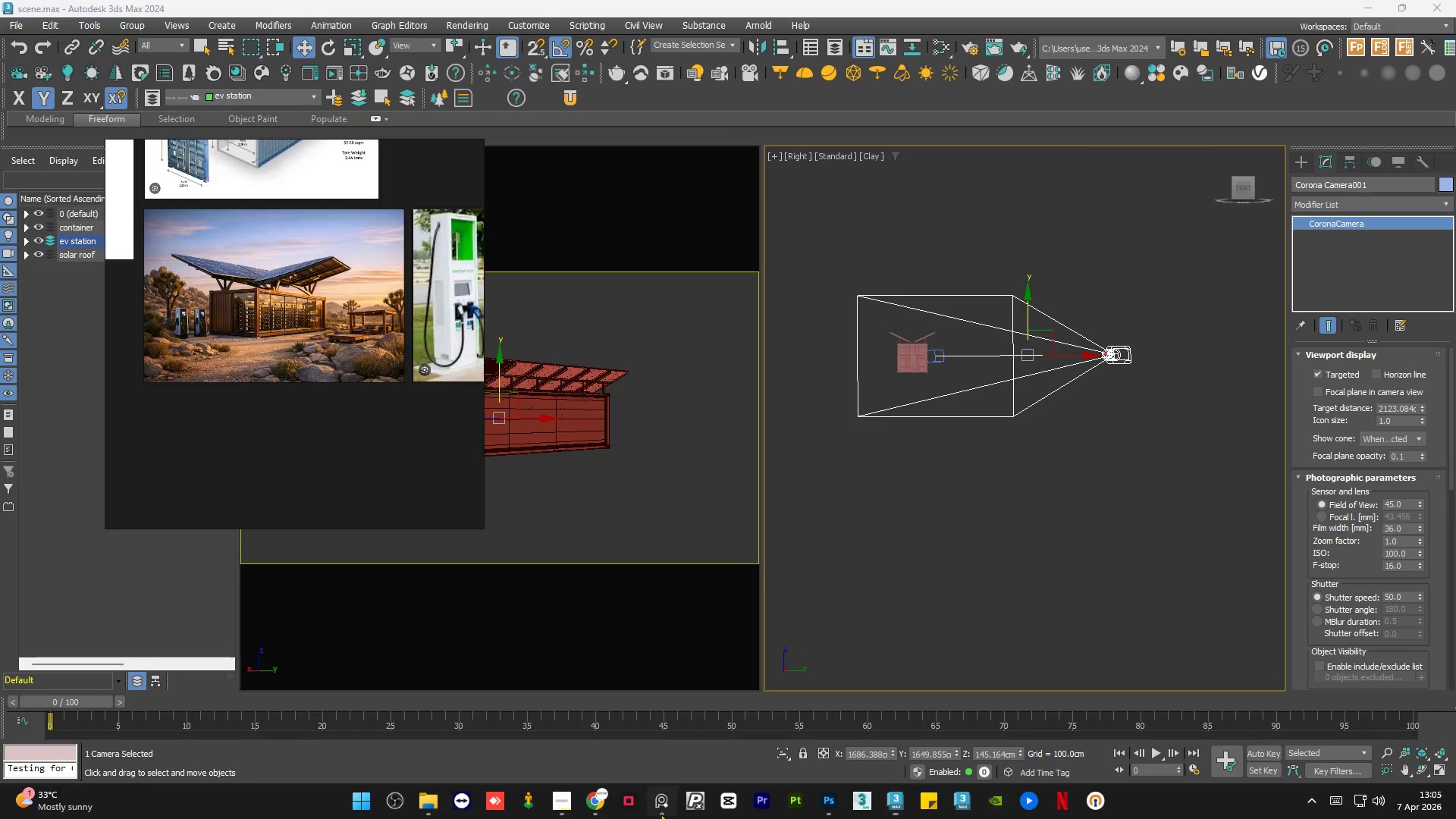 
double_click([661, 814])
 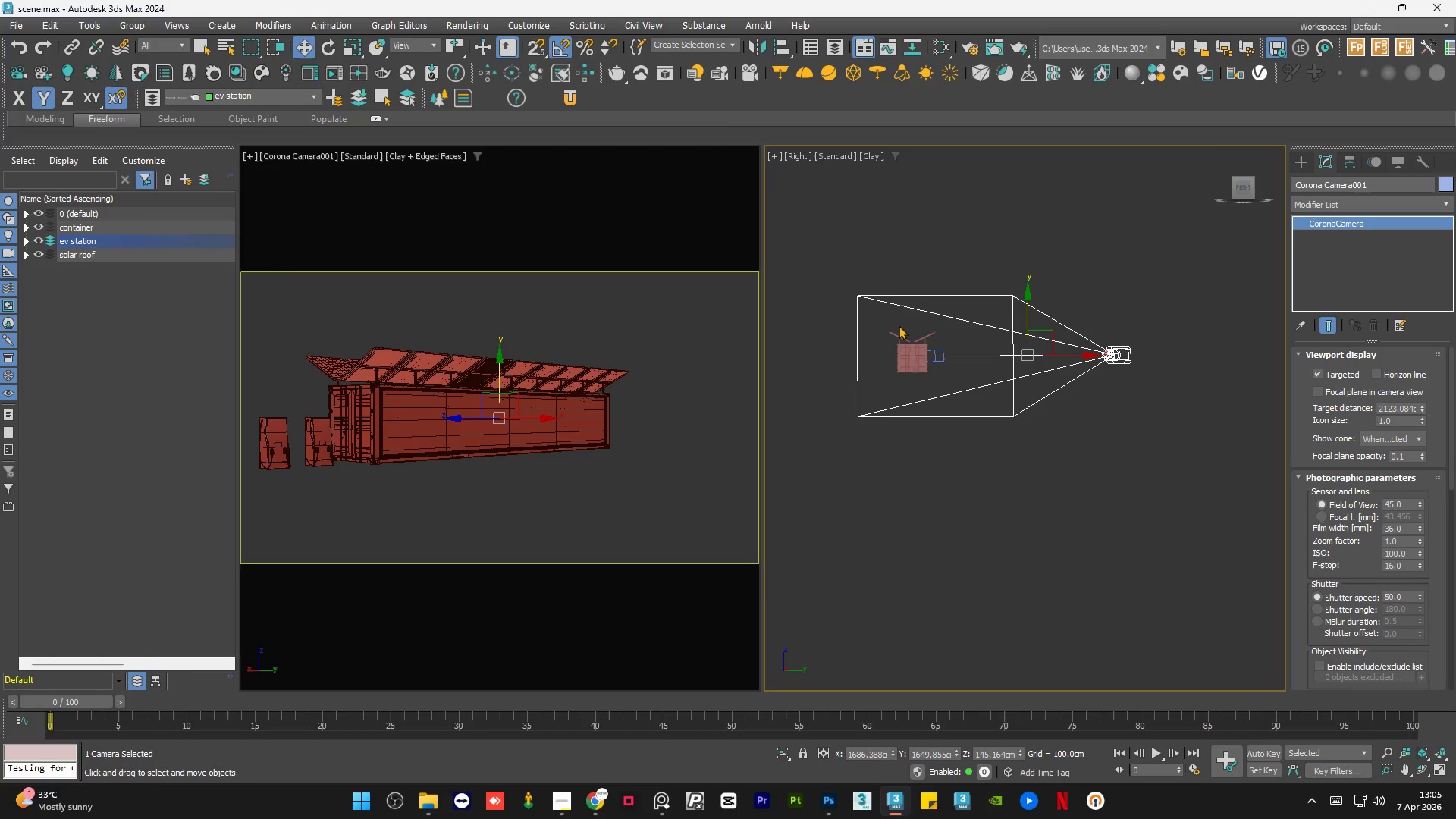 
scroll: coordinate [915, 362], scroll_direction: up, amount: 4.0
 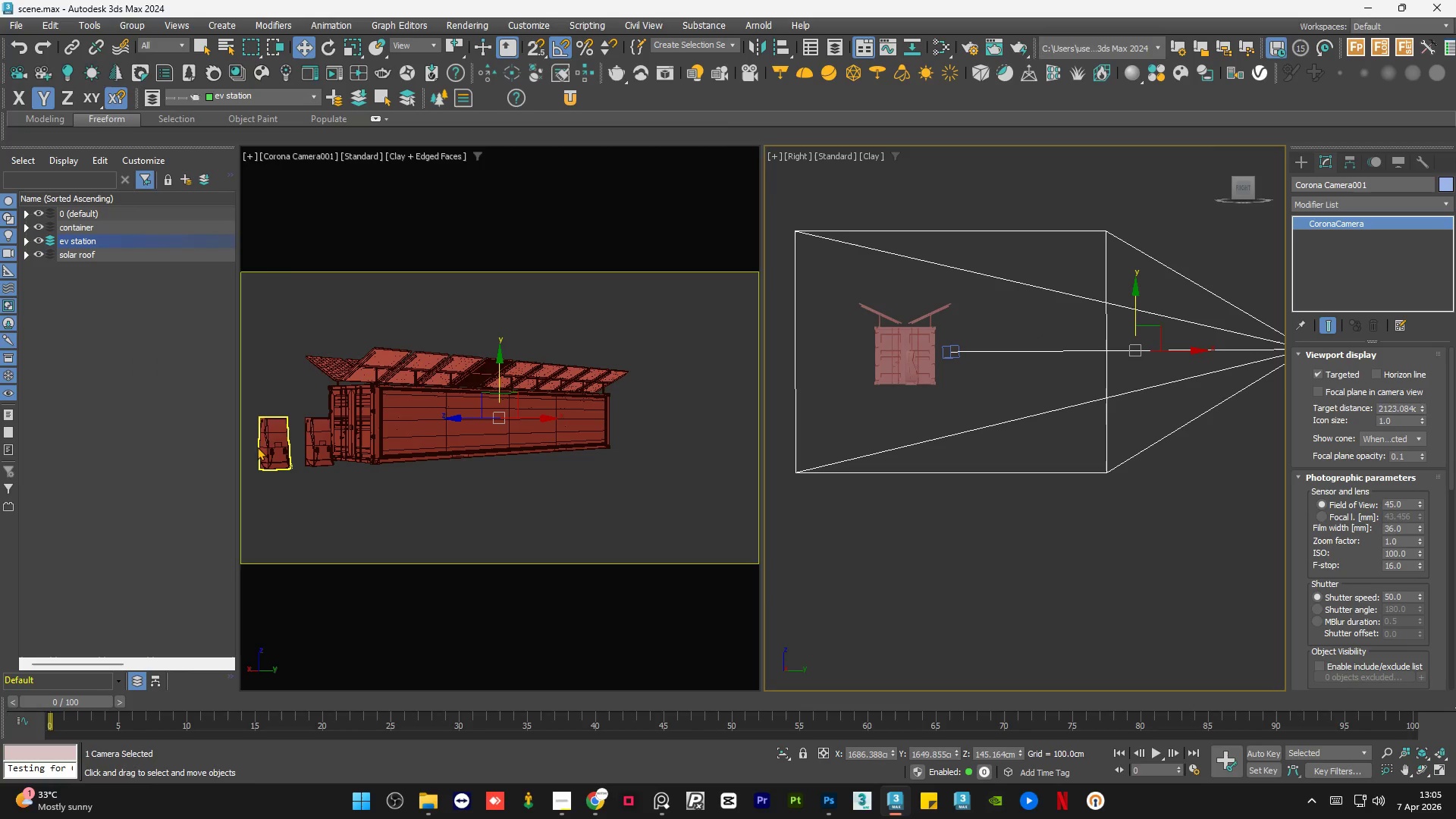 
left_click([267, 447])
 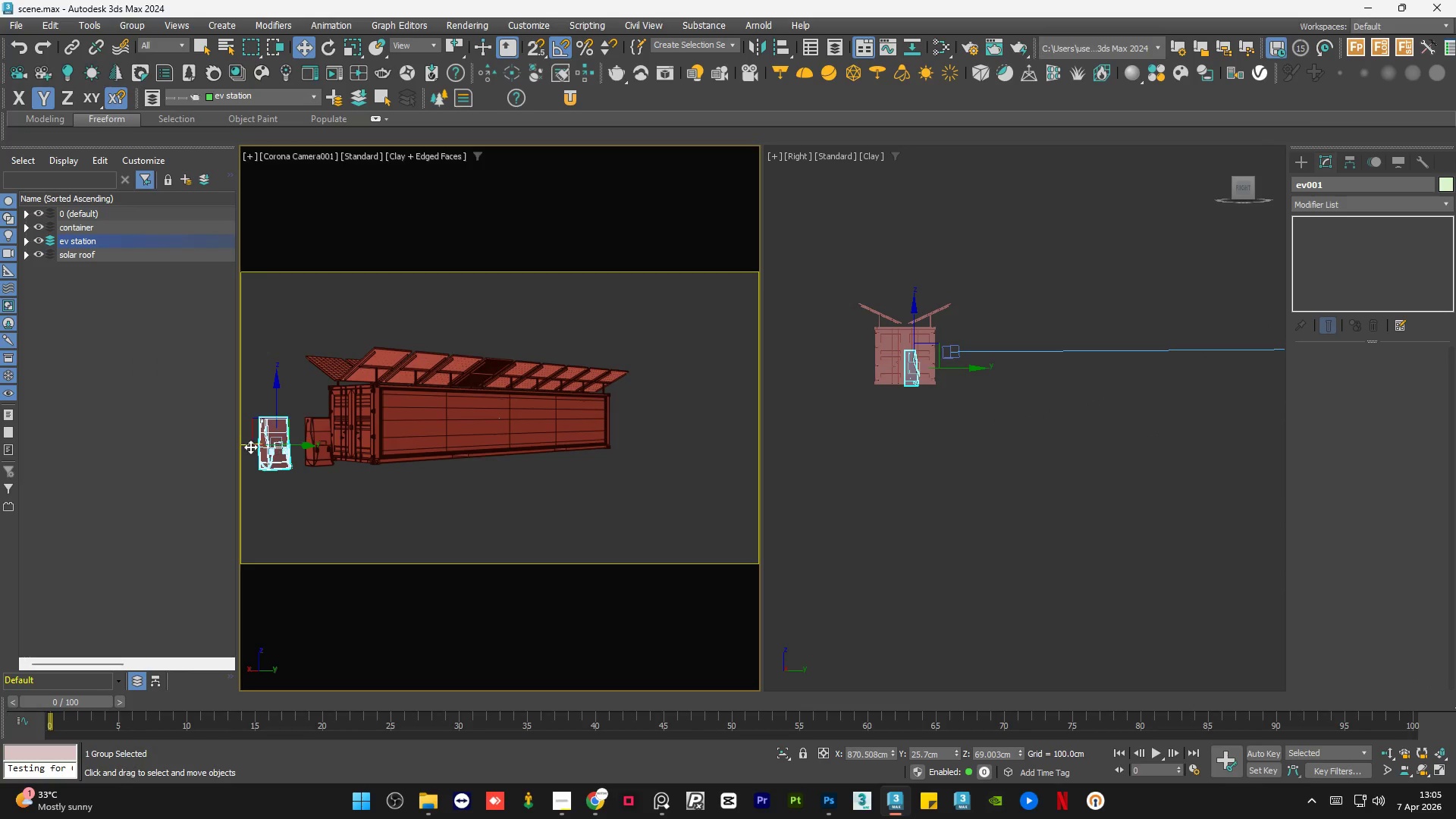 
left_click_drag(start_coordinate=[241, 447], to_coordinate=[247, 446])
 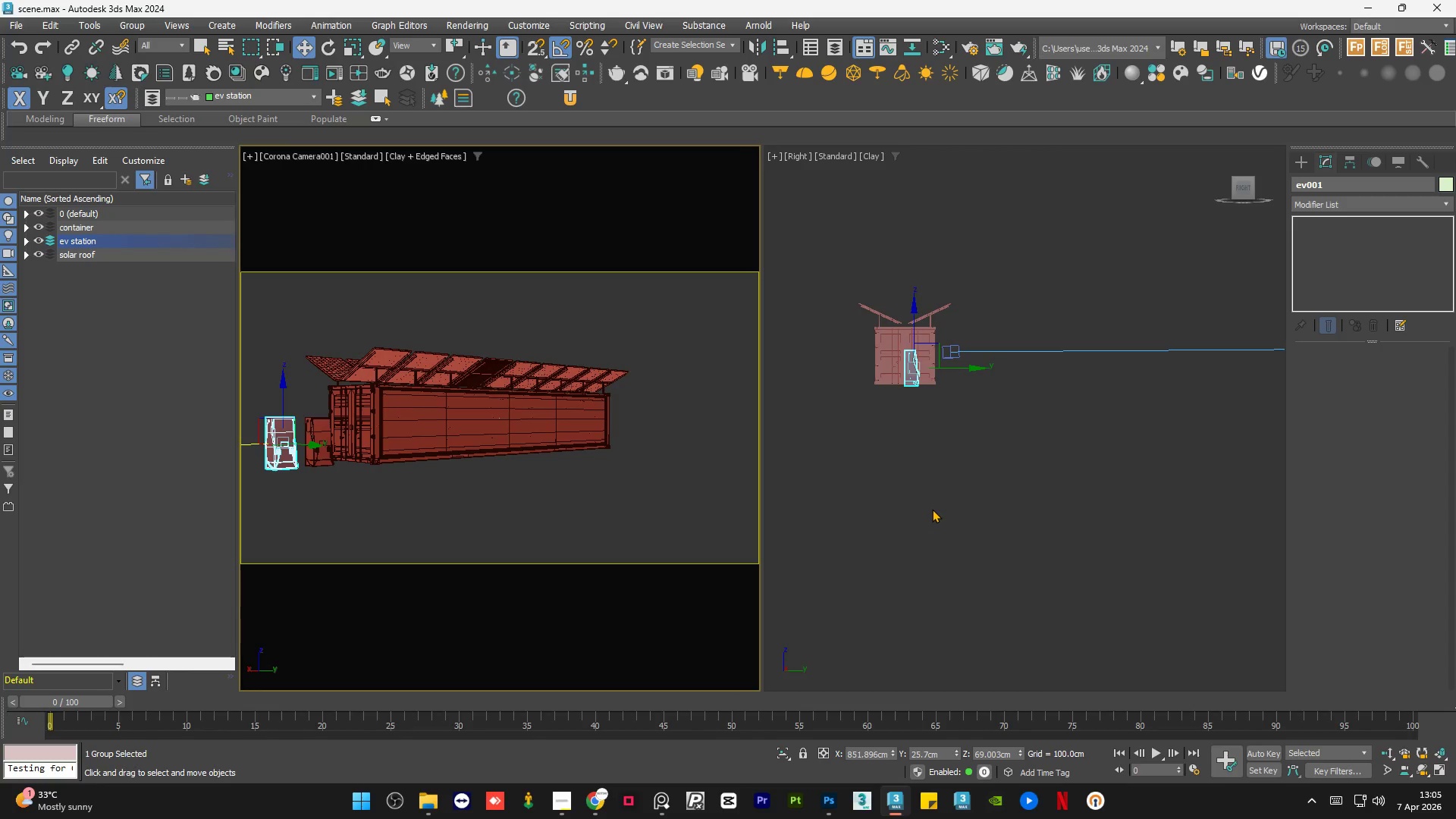 
double_click([932, 509])
 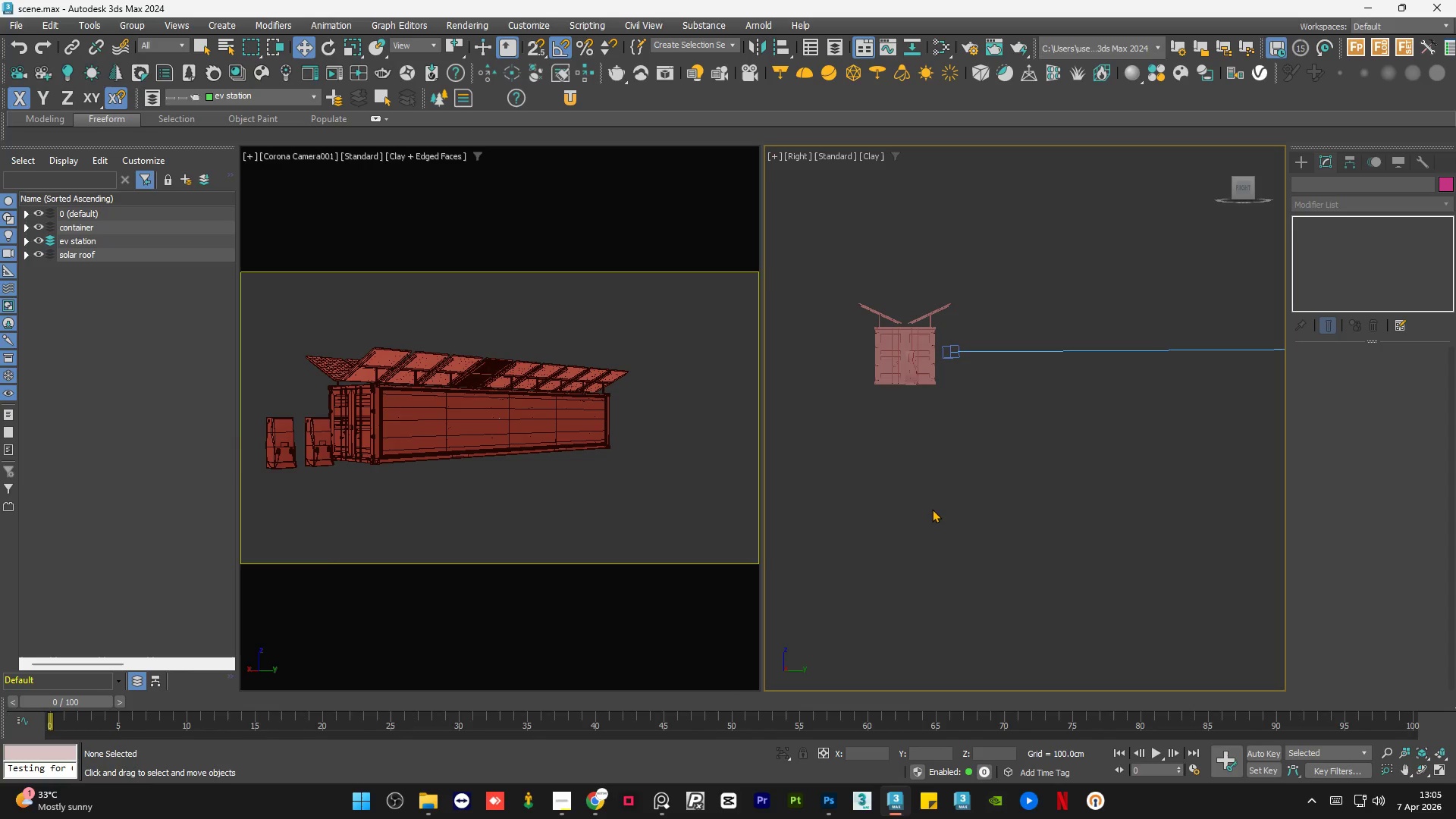 
key(Control+S)
 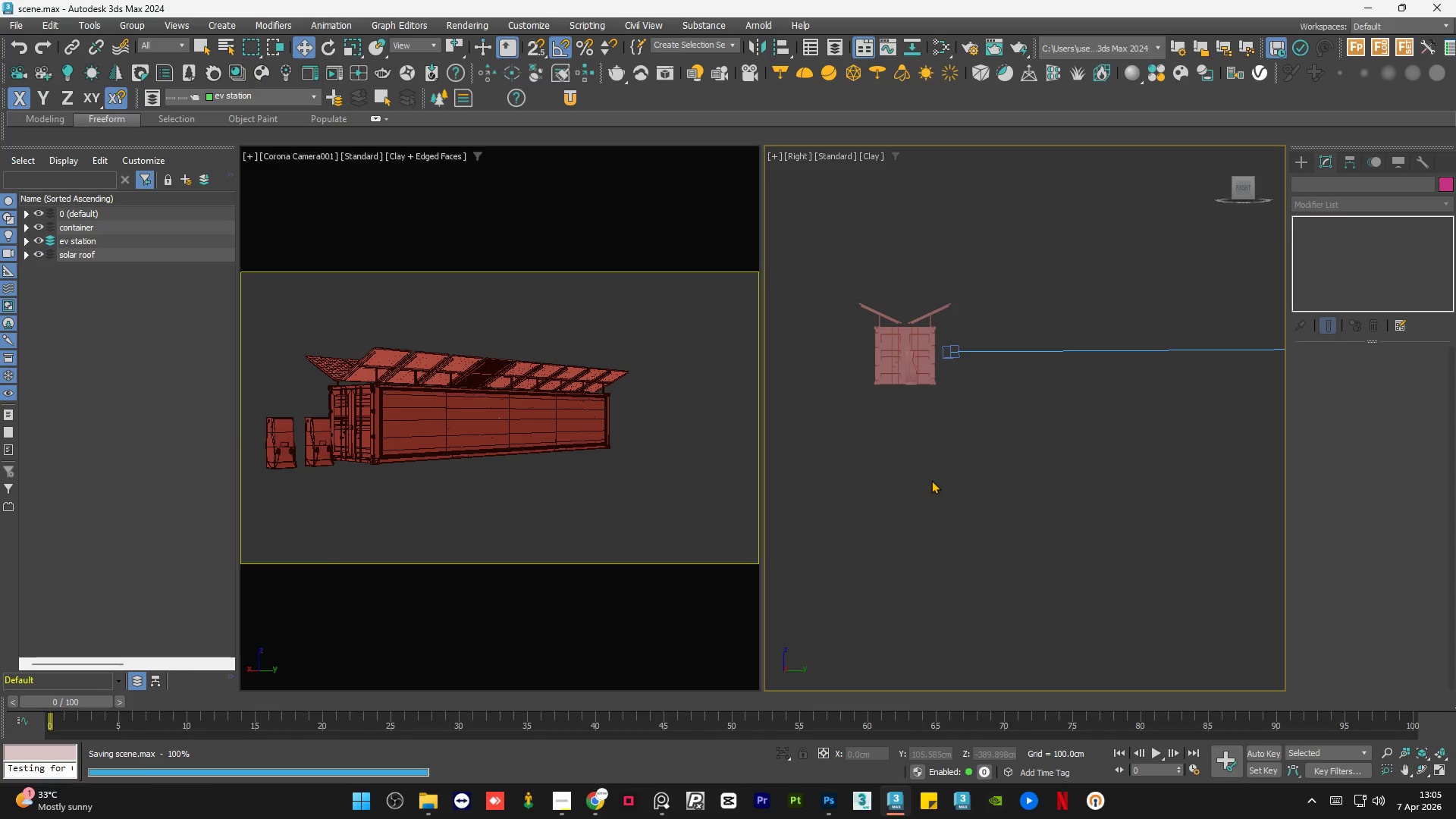 
key(F4)
 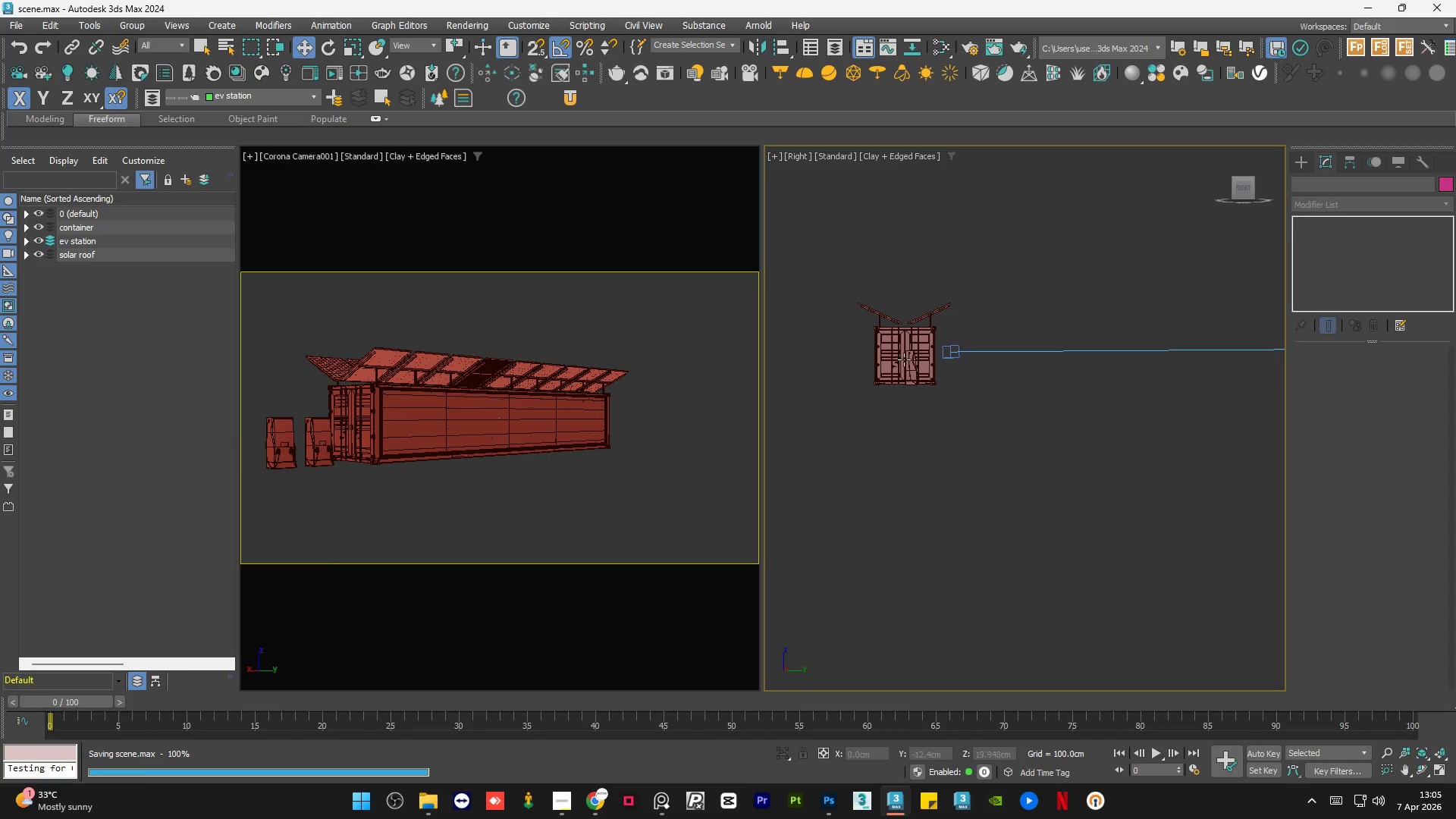 
scroll: coordinate [901, 335], scroll_direction: up, amount: 5.0
 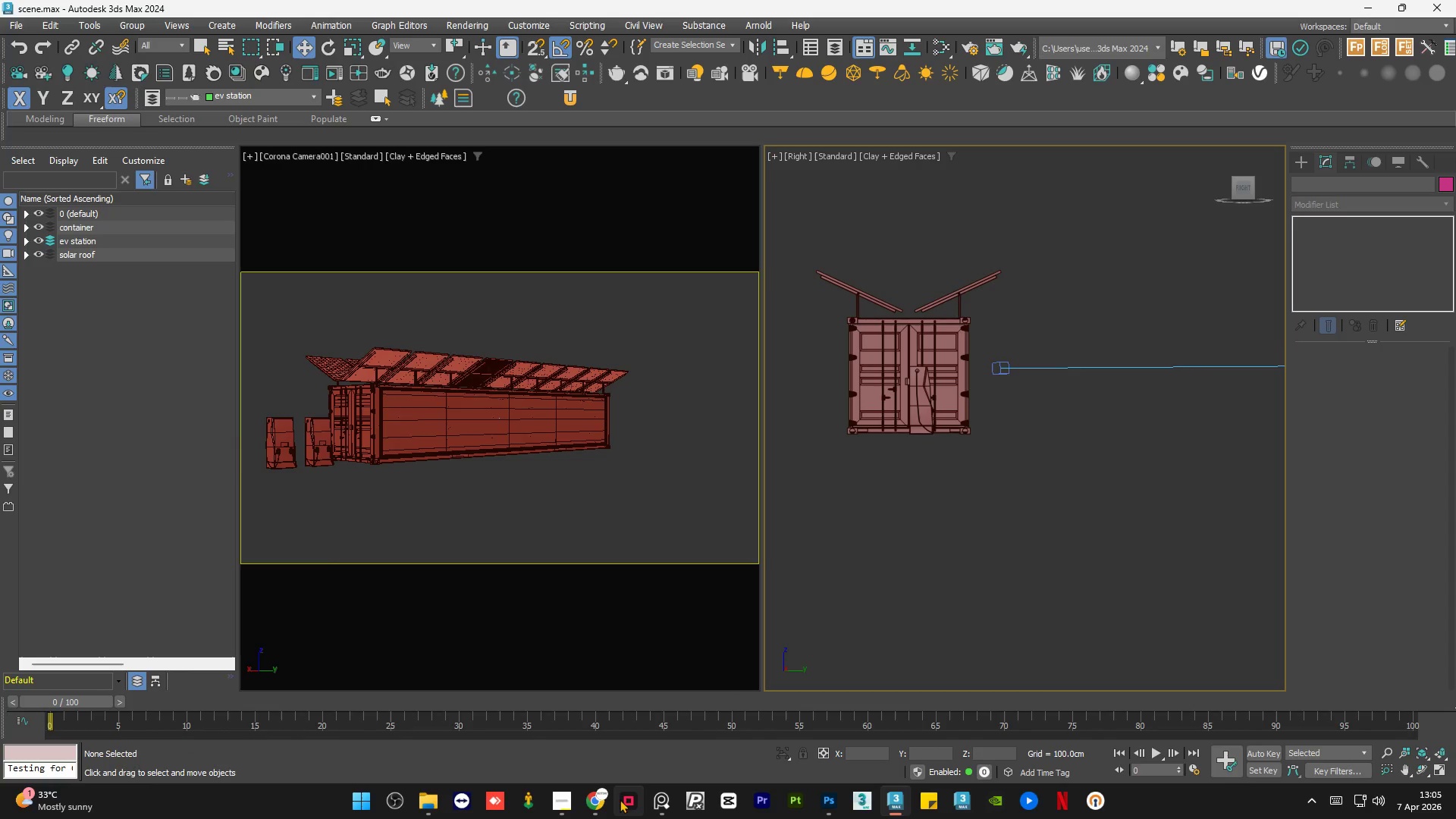 
left_click([656, 802])
 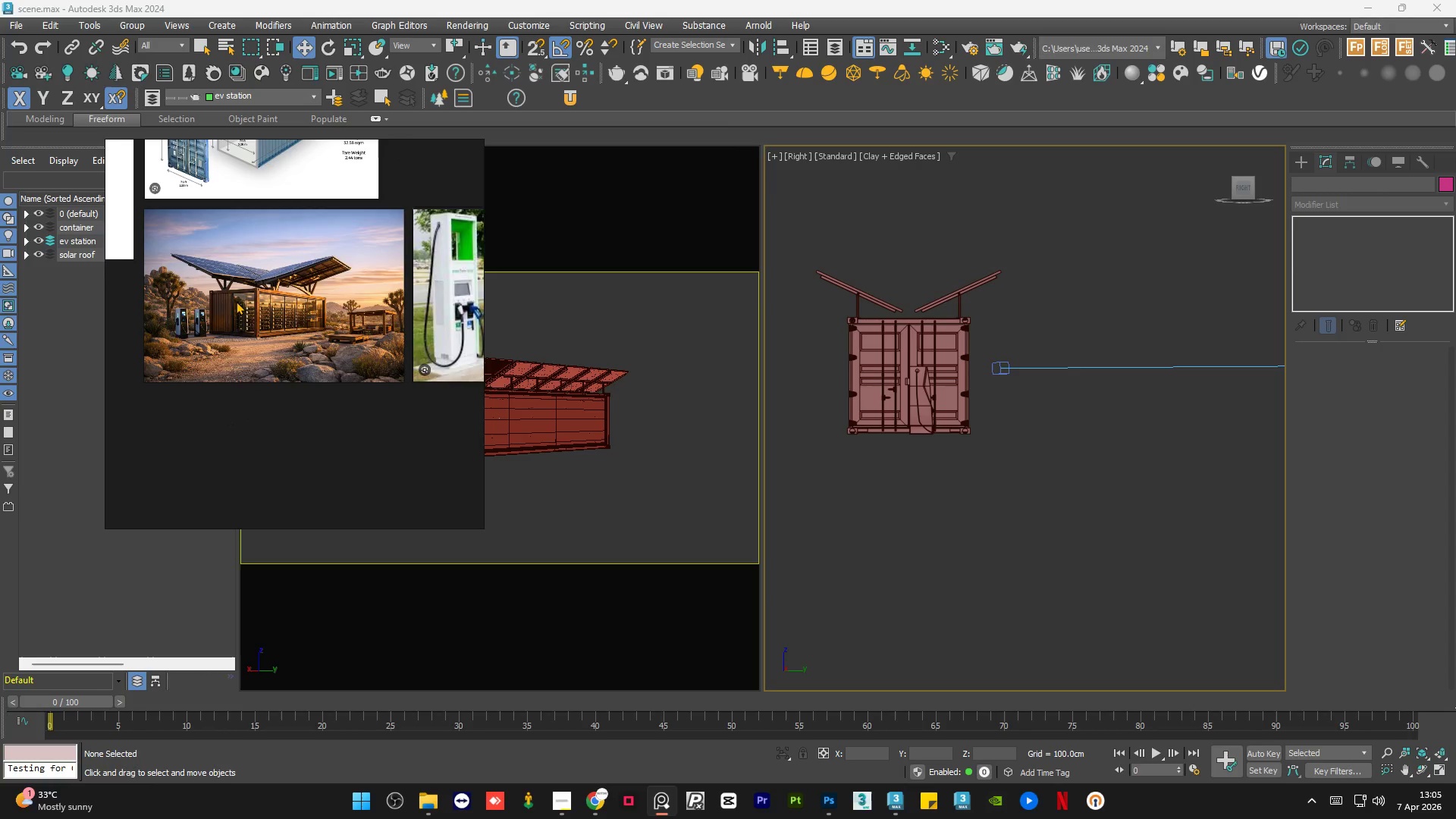 
scroll: coordinate [221, 300], scroll_direction: up, amount: 6.0
 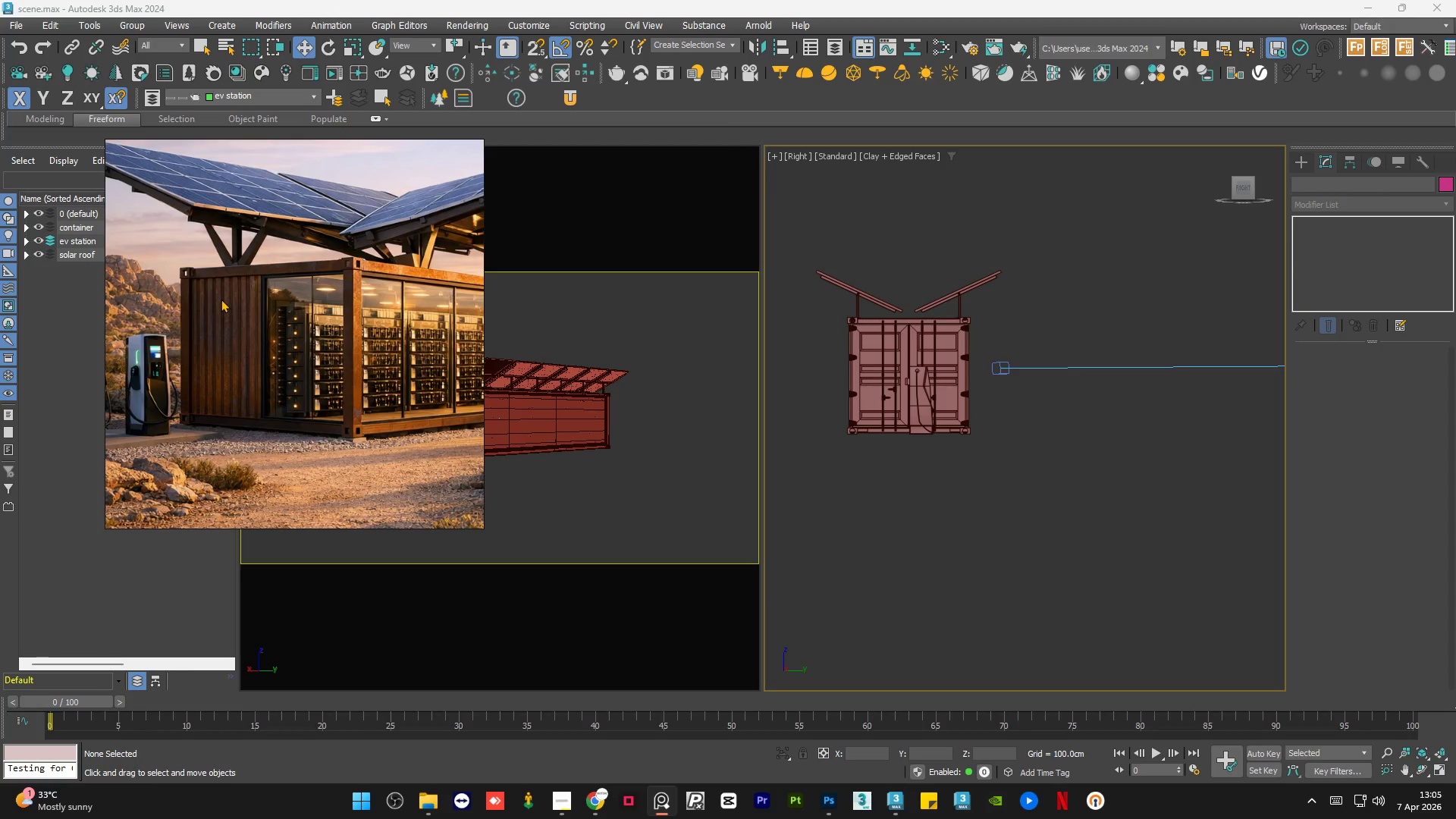 
scroll: coordinate [221, 299], scroll_direction: down, amount: 5.0
 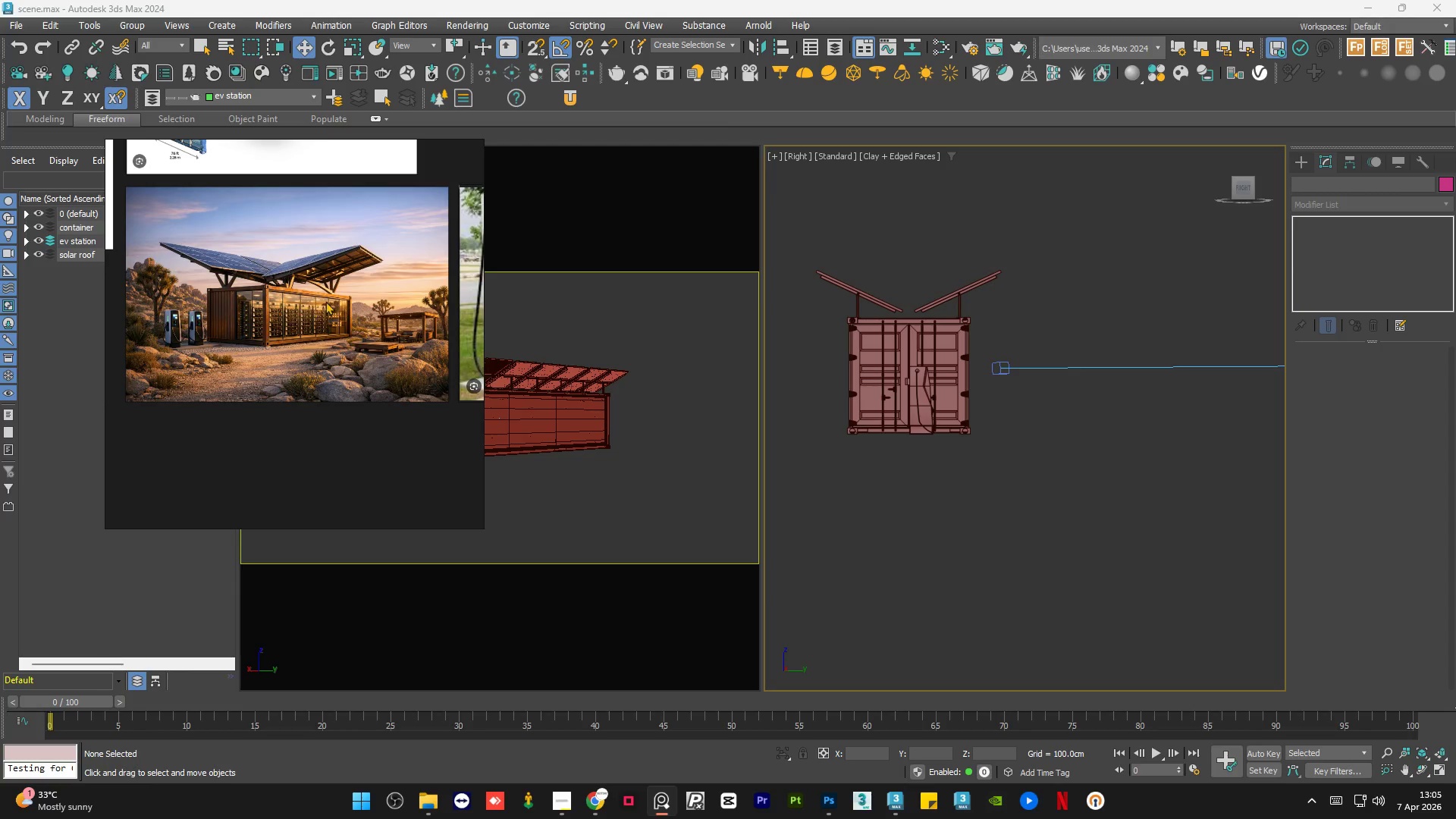 
scroll: coordinate [417, 330], scroll_direction: up, amount: 6.0
 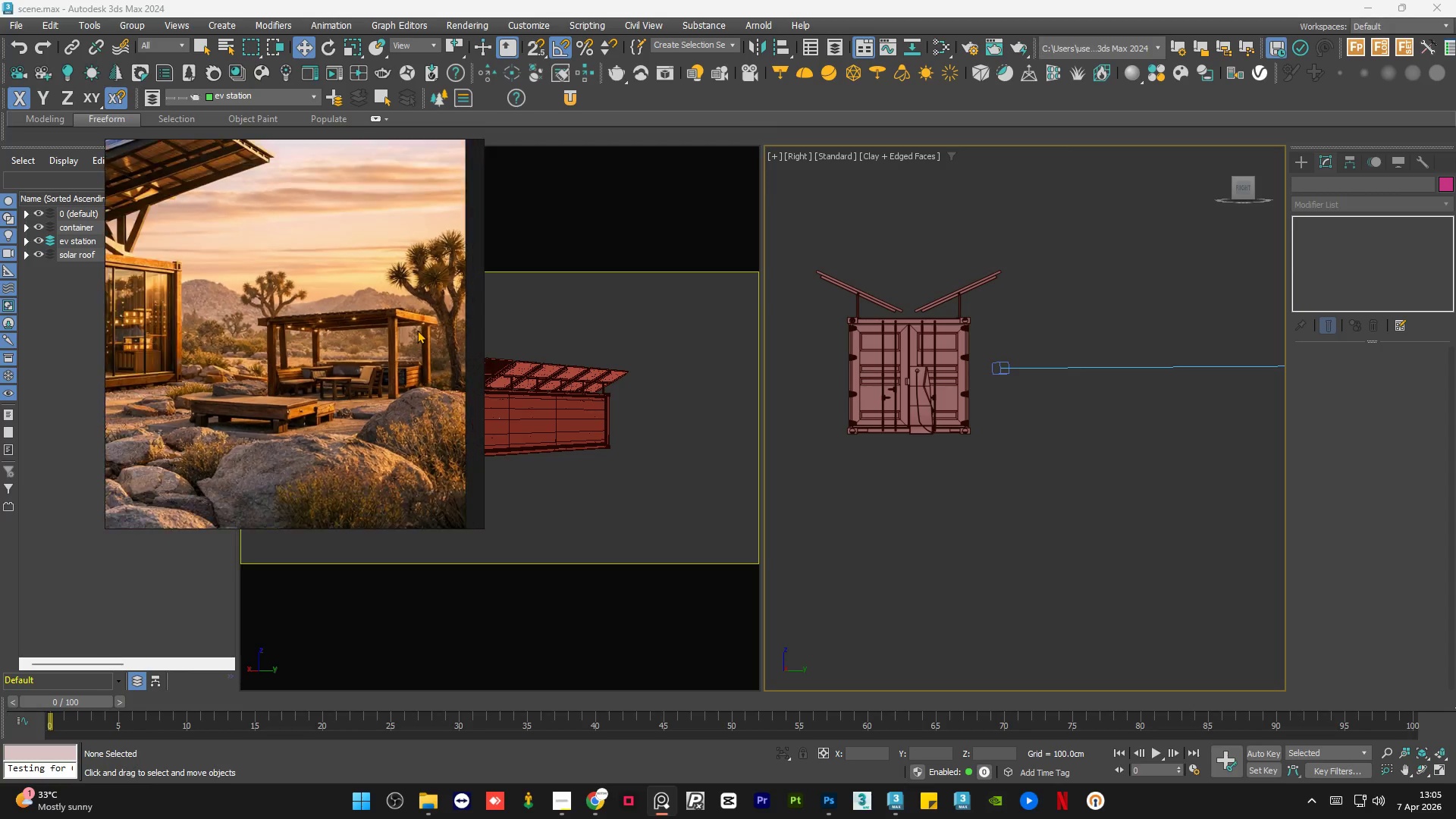 
scroll: coordinate [417, 330], scroll_direction: down, amount: 4.0
 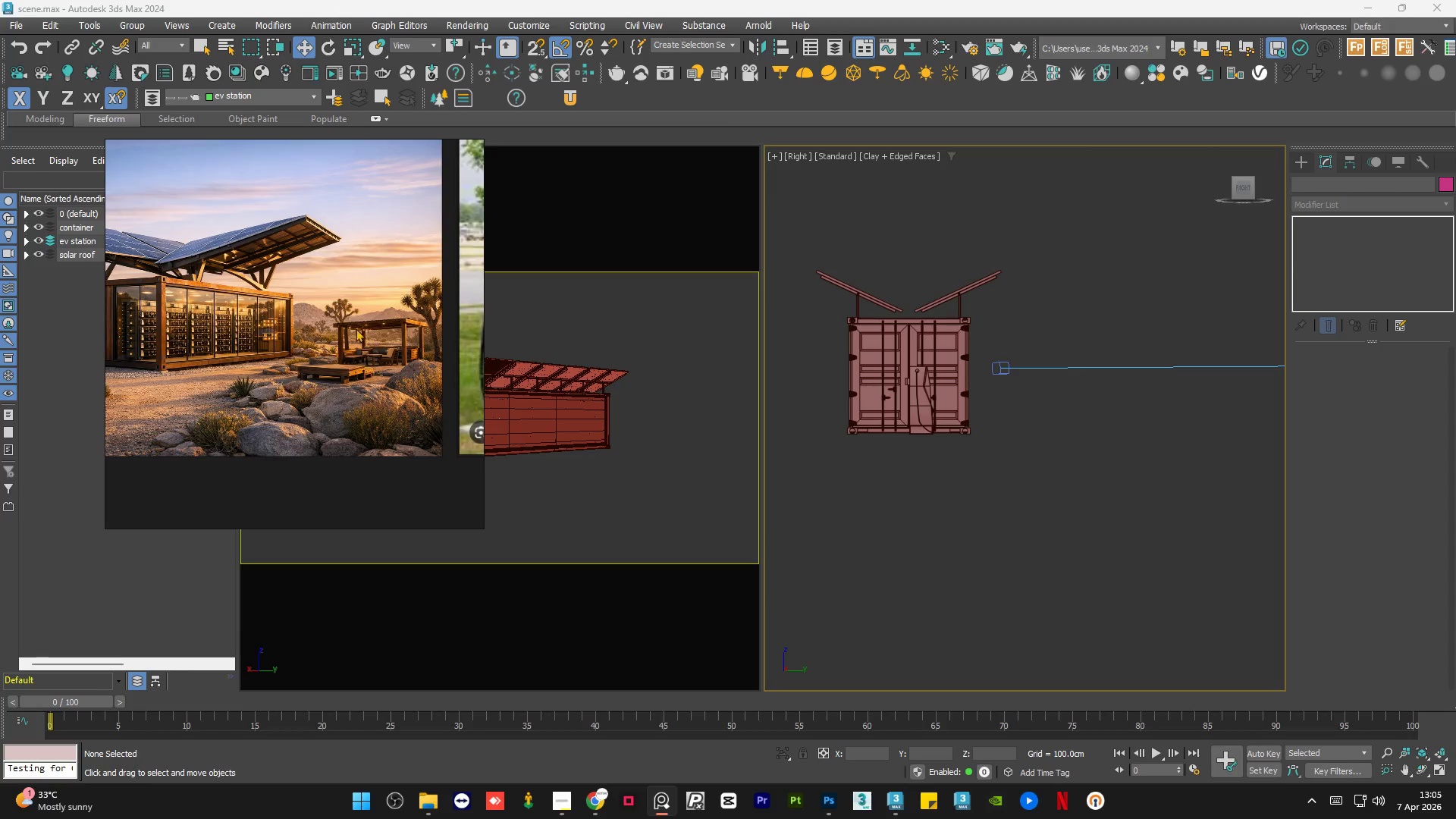 
scroll: coordinate [416, 313], scroll_direction: up, amount: 3.0
 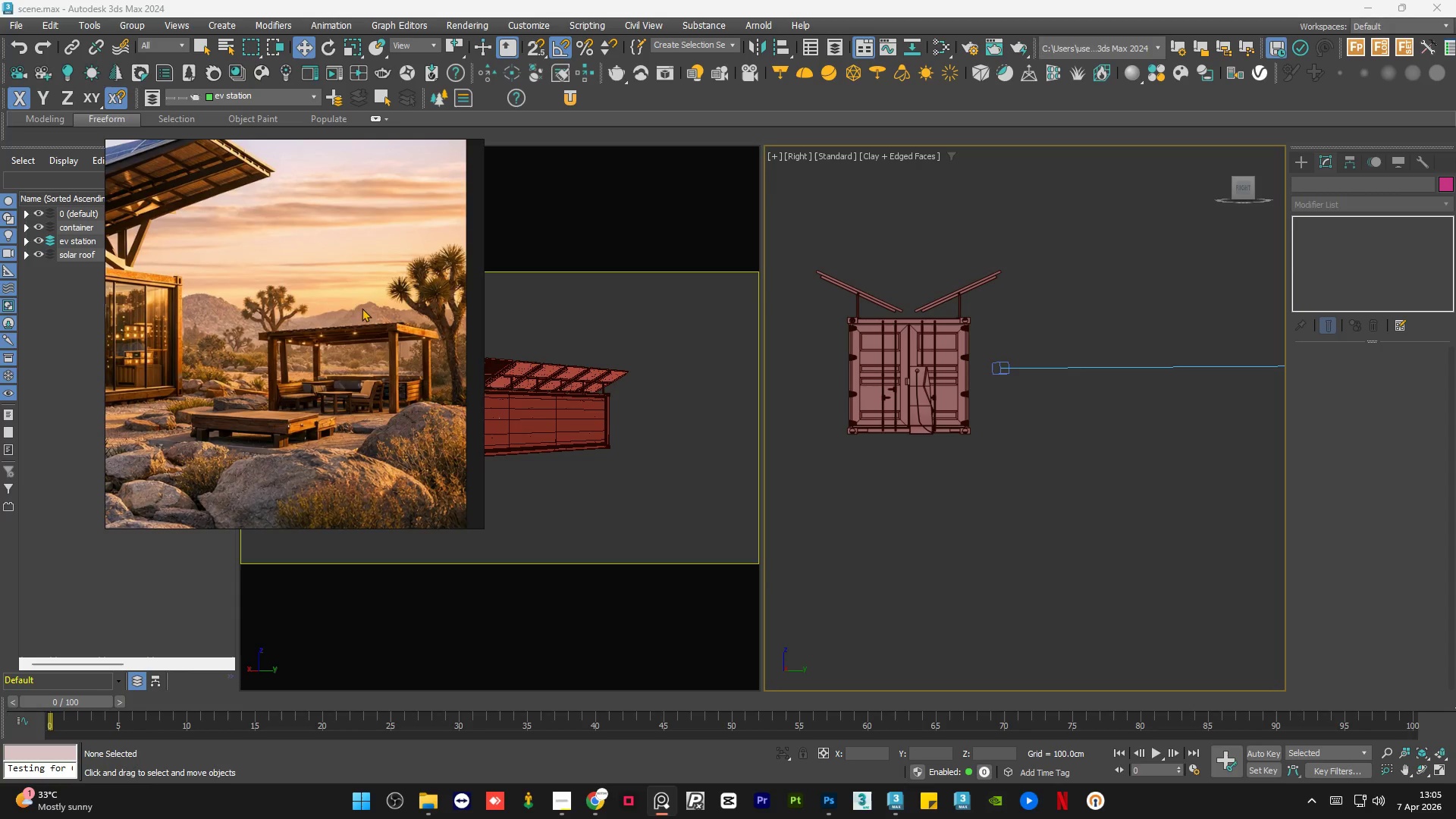 
scroll: coordinate [375, 334], scroll_direction: down, amount: 5.0
 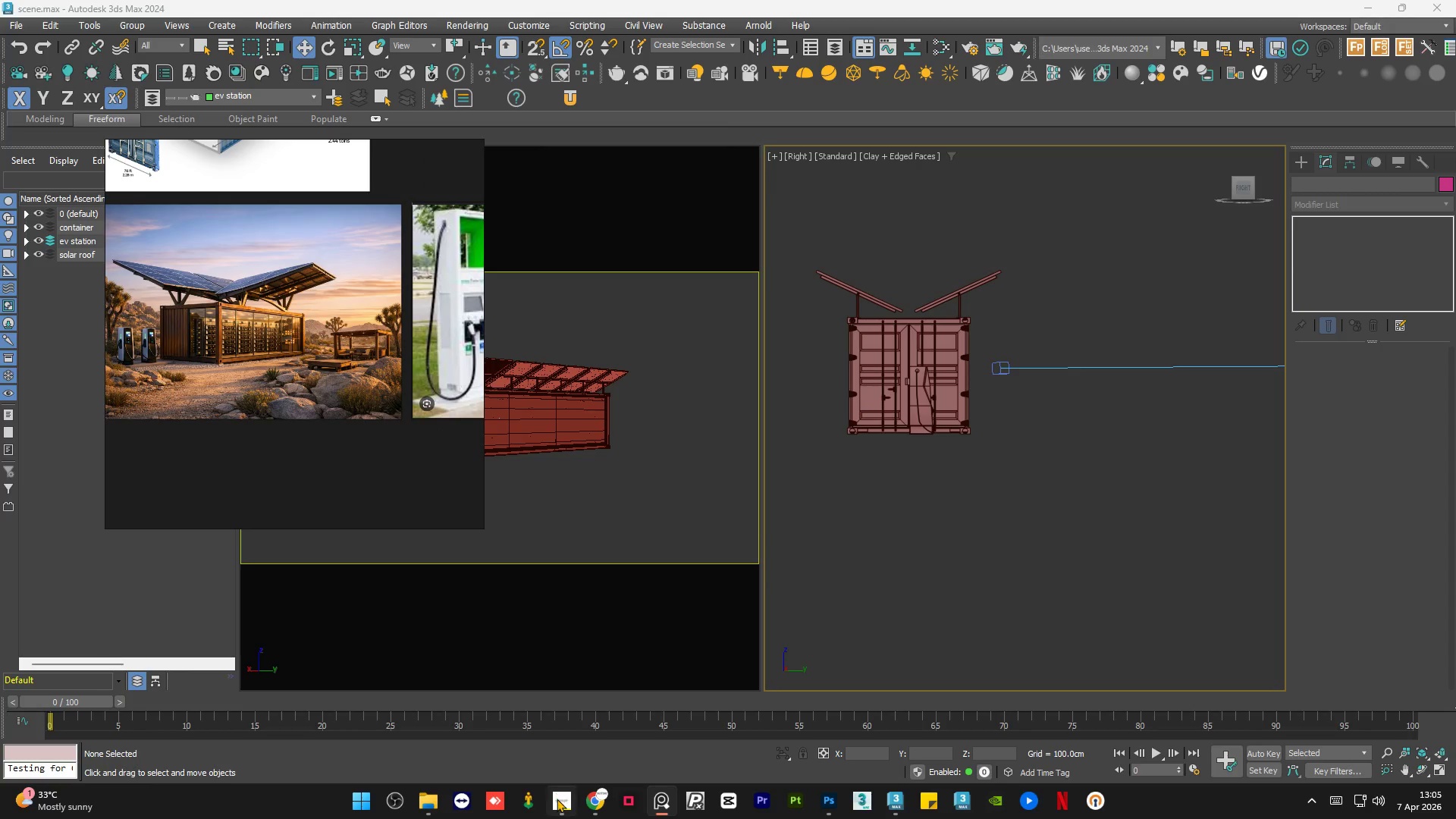 
left_click([558, 800])